 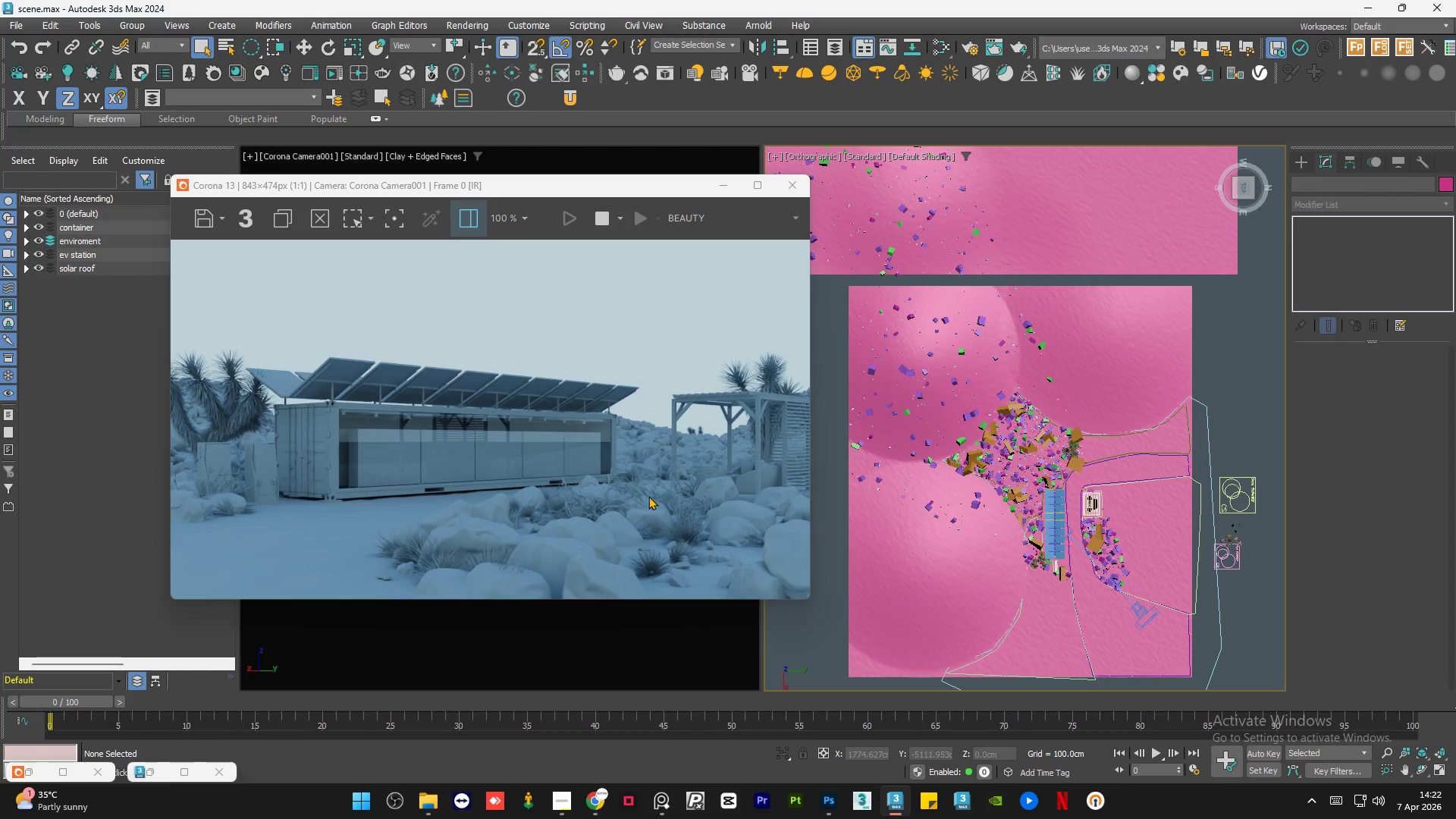 
scroll: coordinate [718, 545], scroll_direction: up, amount: 1.0
 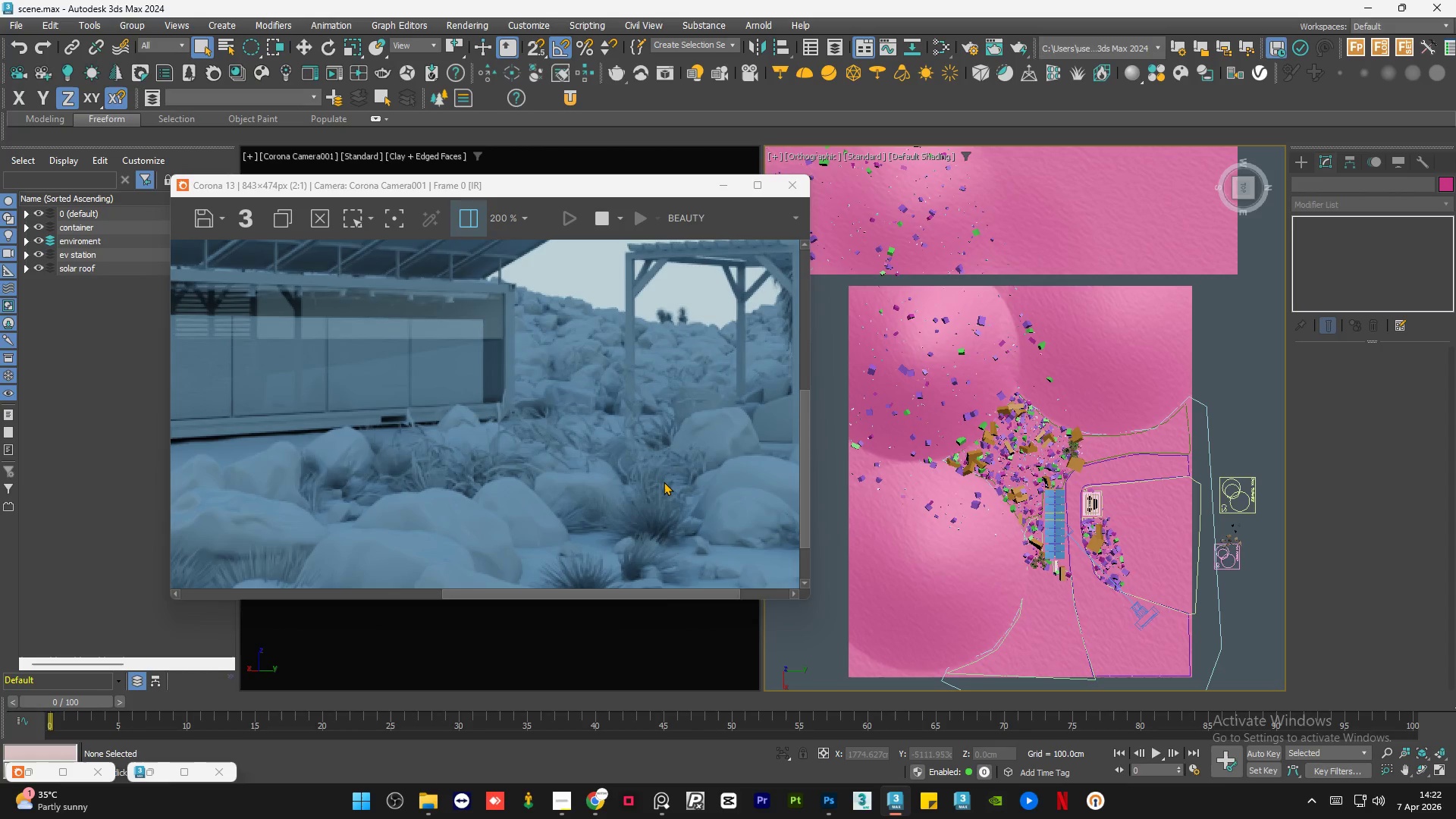 
scroll: coordinate [664, 482], scroll_direction: down, amount: 1.0
 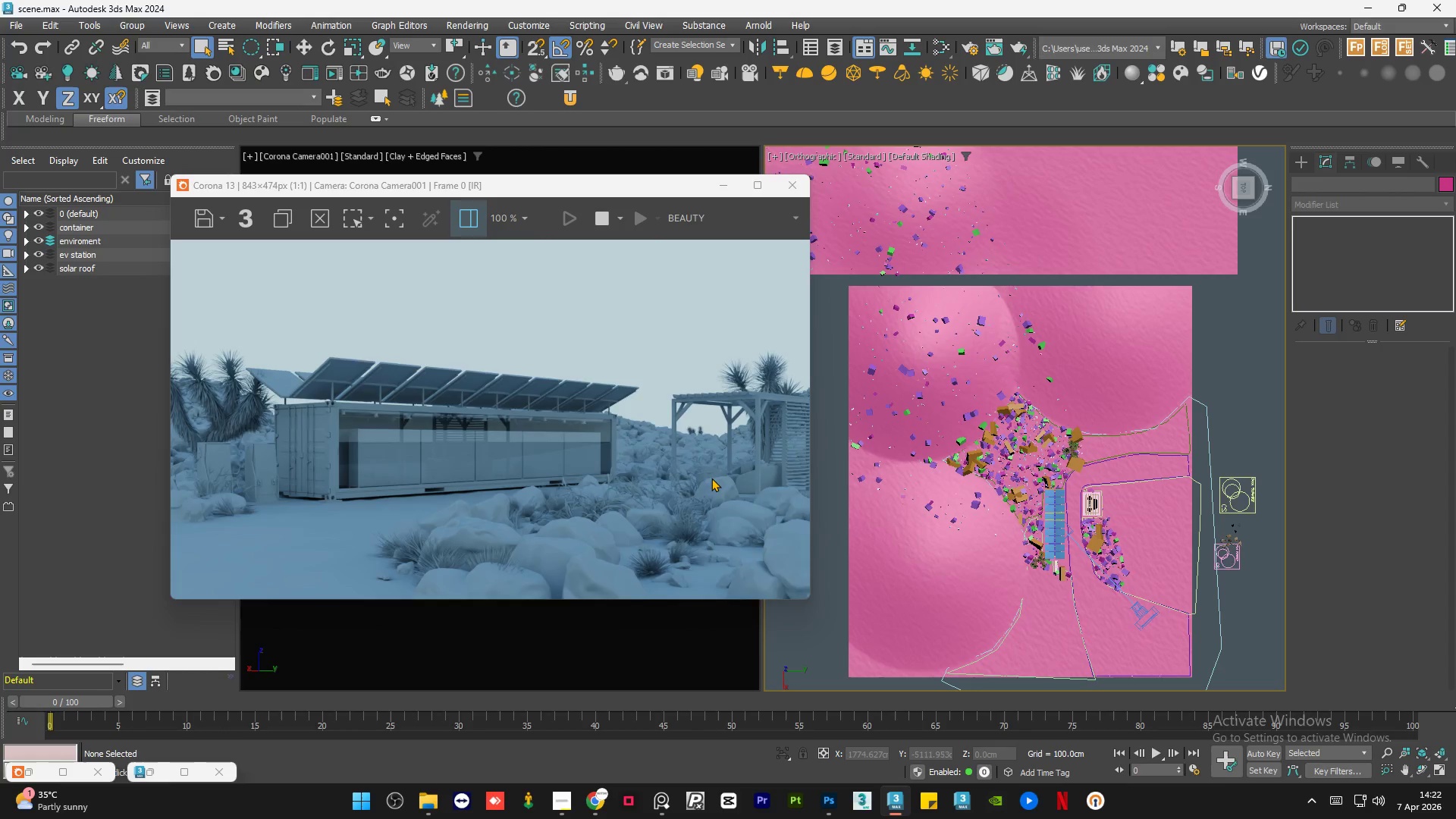 
scroll: coordinate [731, 463], scroll_direction: up, amount: 1.0
 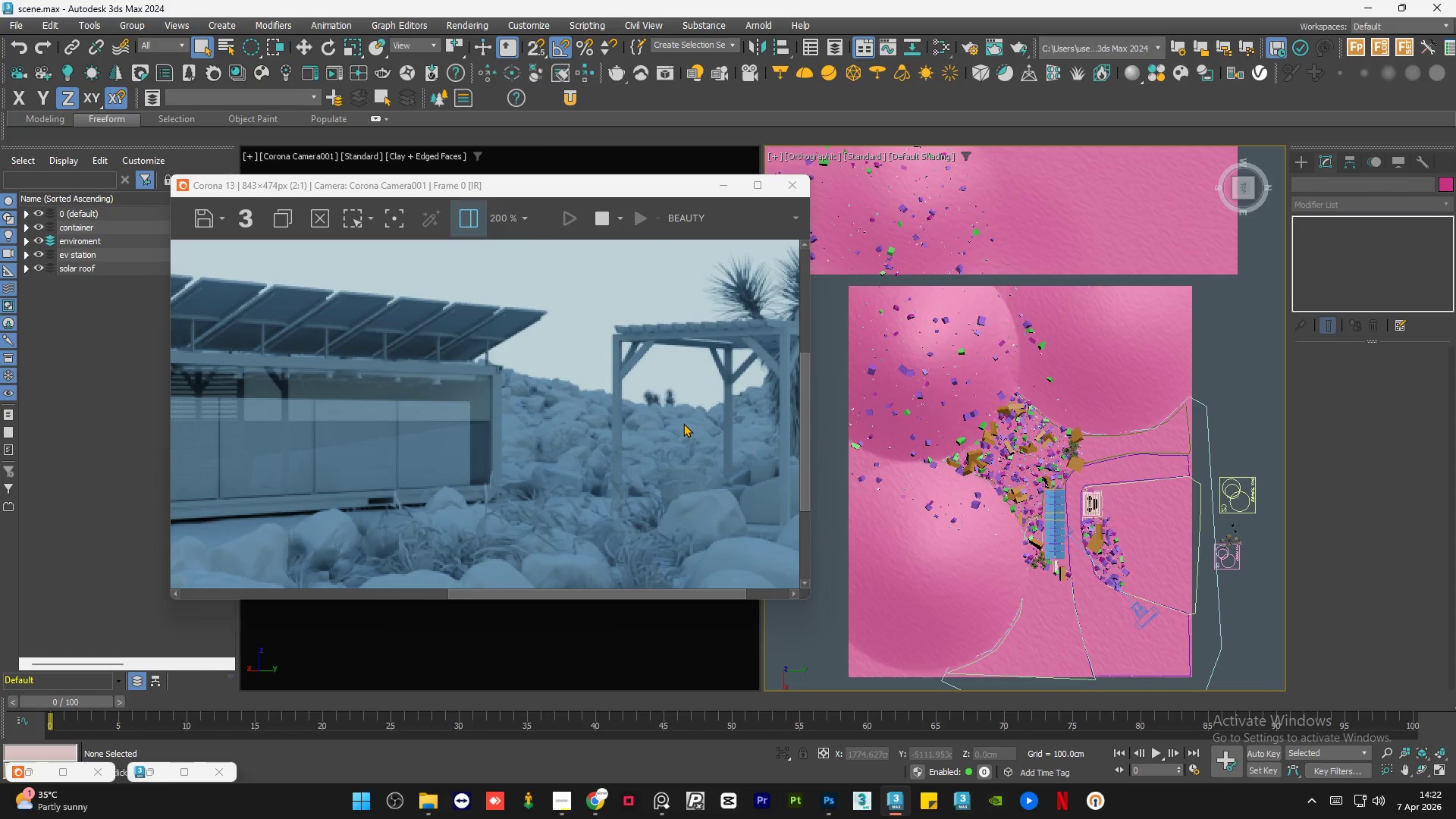 
scroll: coordinate [676, 423], scroll_direction: down, amount: 2.0
 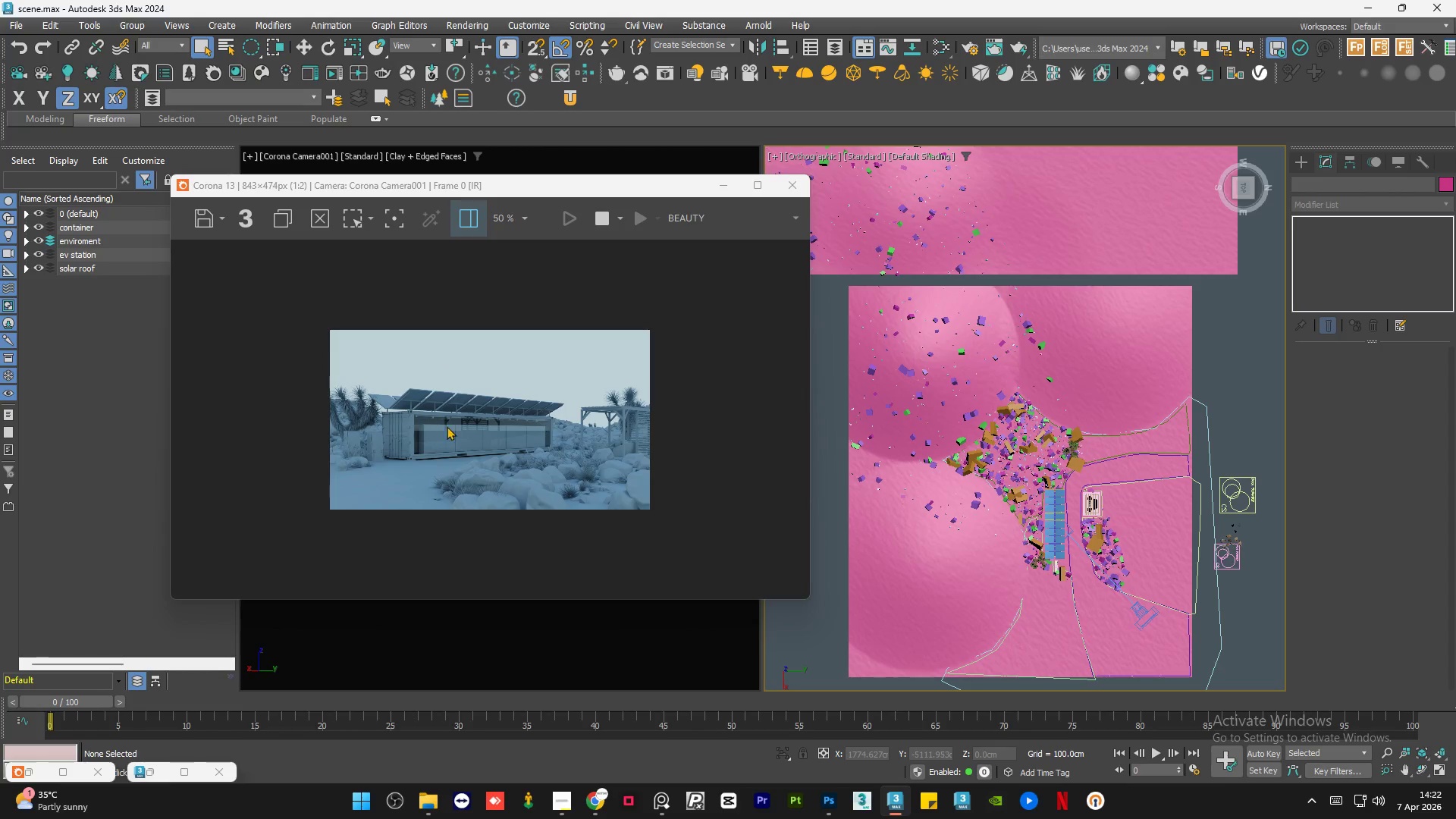 
scroll: coordinate [191, 435], scroll_direction: up, amount: 3.0
 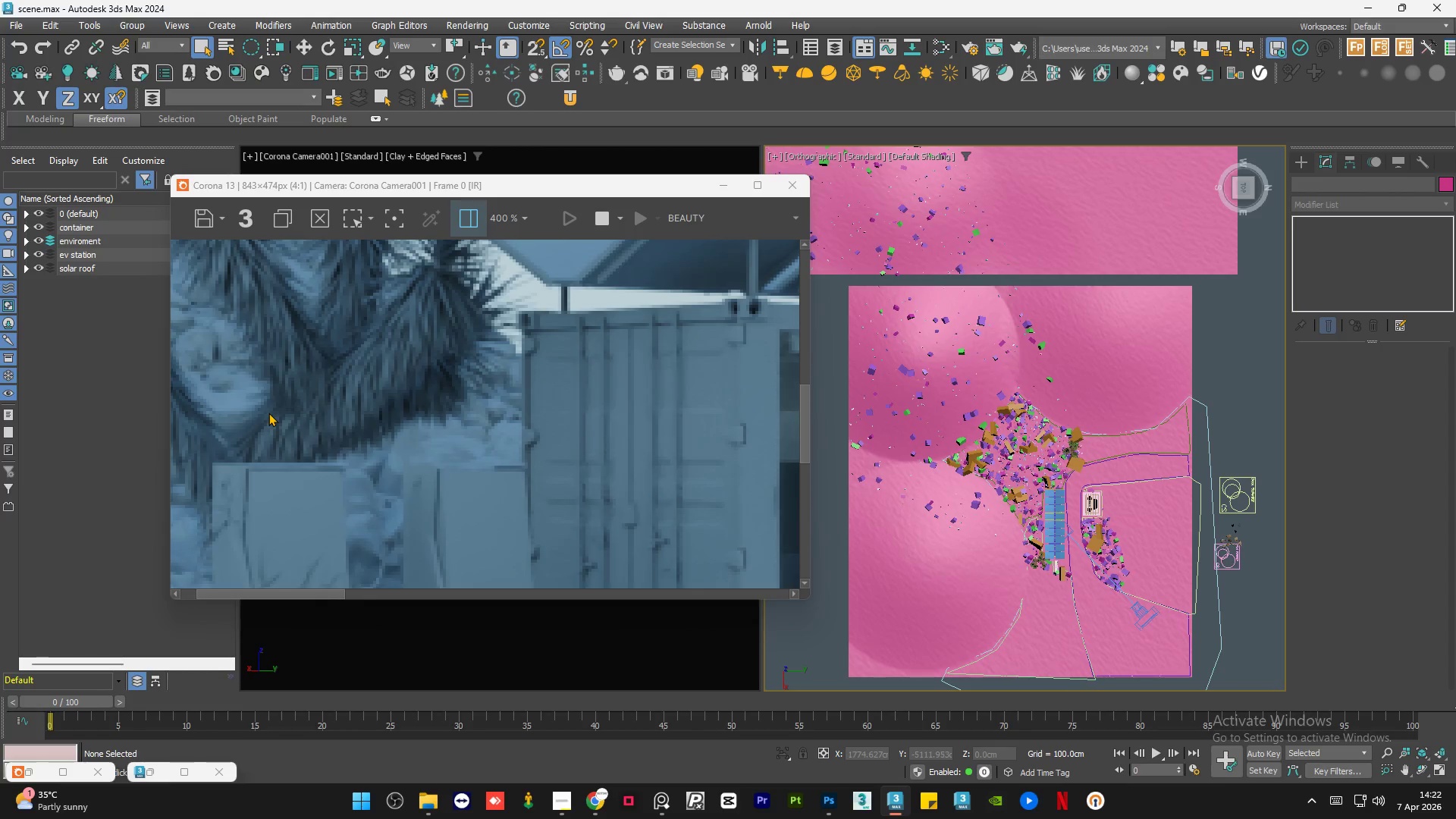 
scroll: coordinate [270, 412], scroll_direction: down, amount: 2.0
 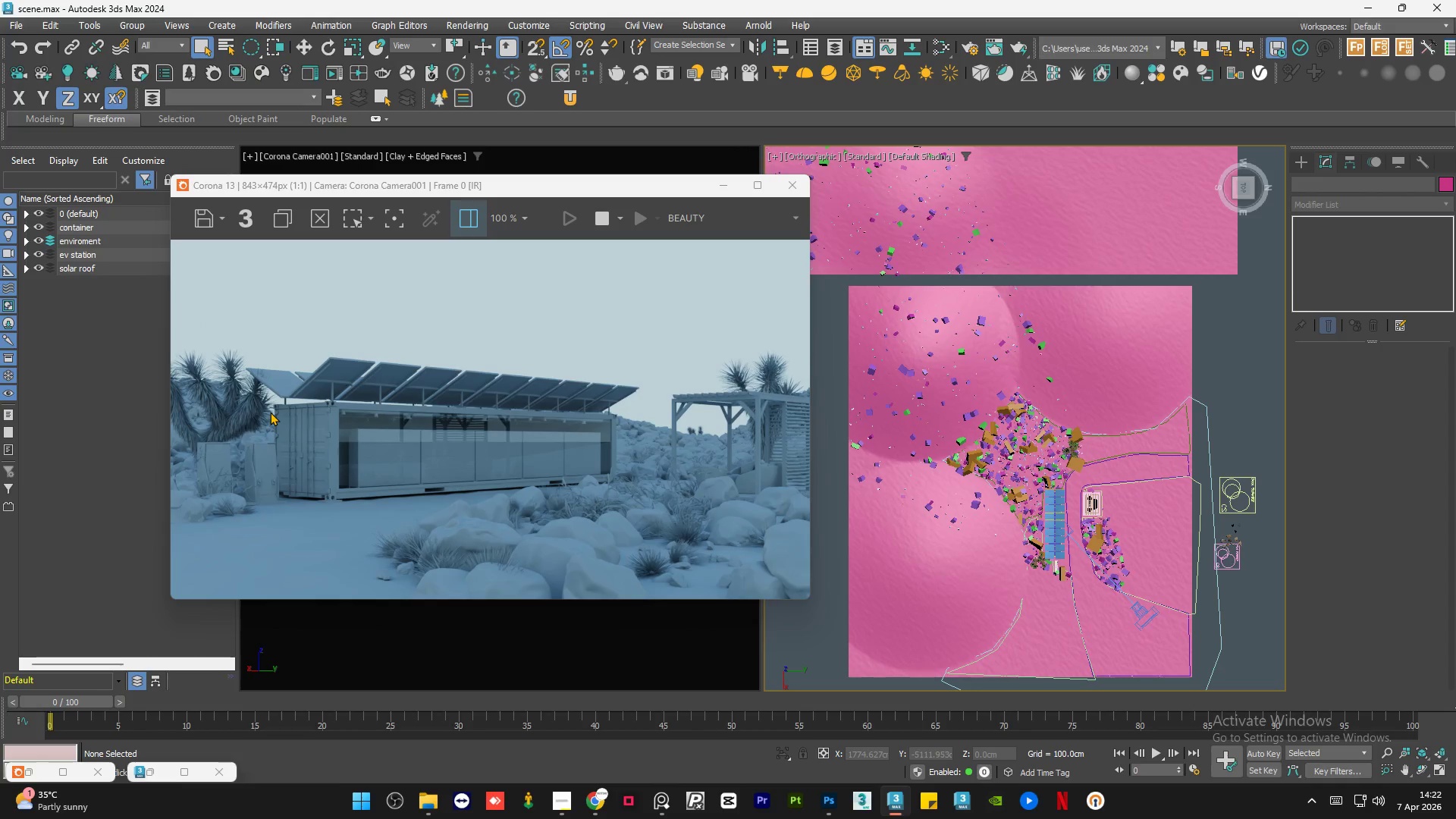 
scroll: coordinate [270, 412], scroll_direction: up, amount: 1.0
 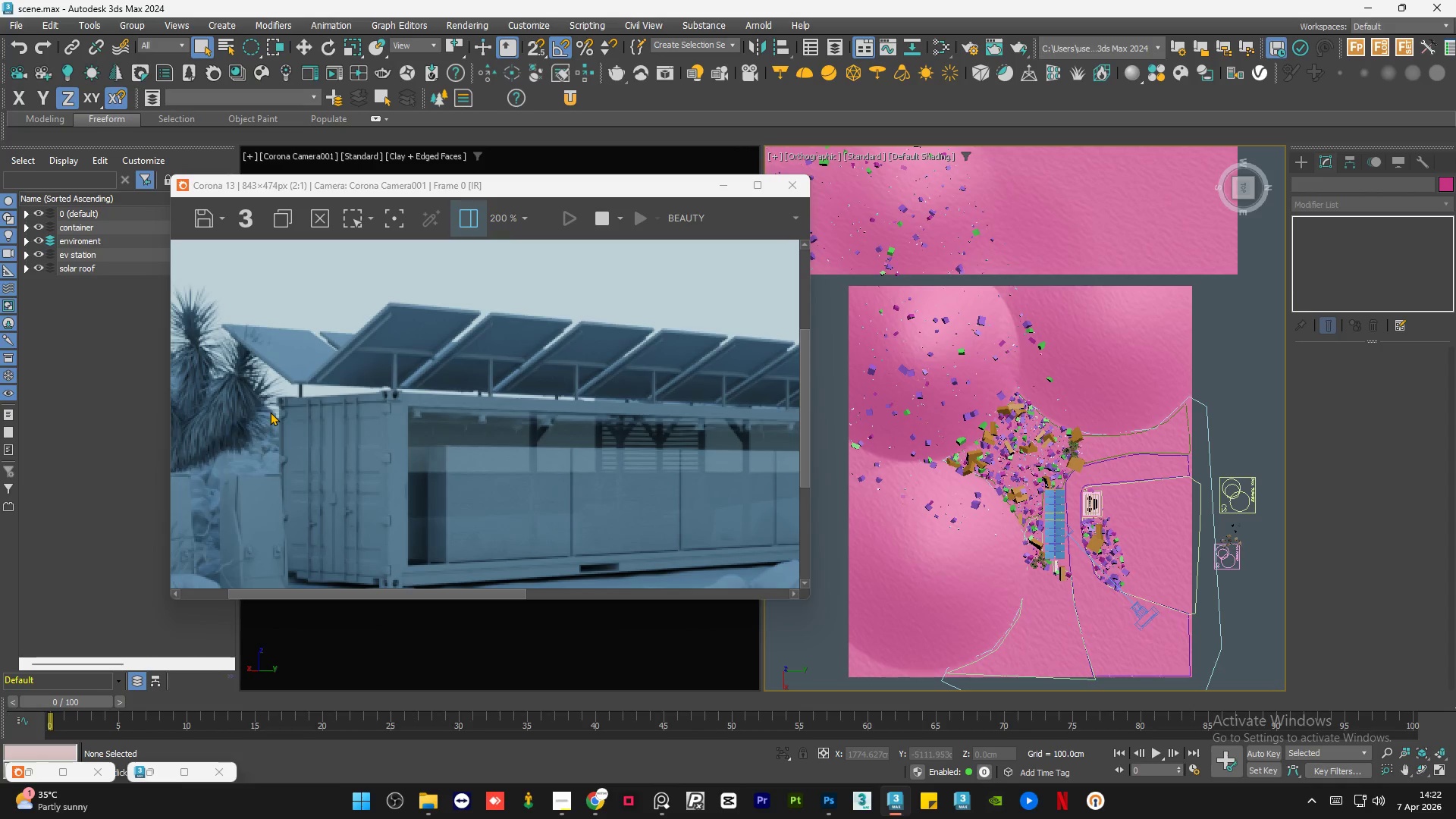 
scroll: coordinate [462, 409], scroll_direction: down, amount: 2.0
 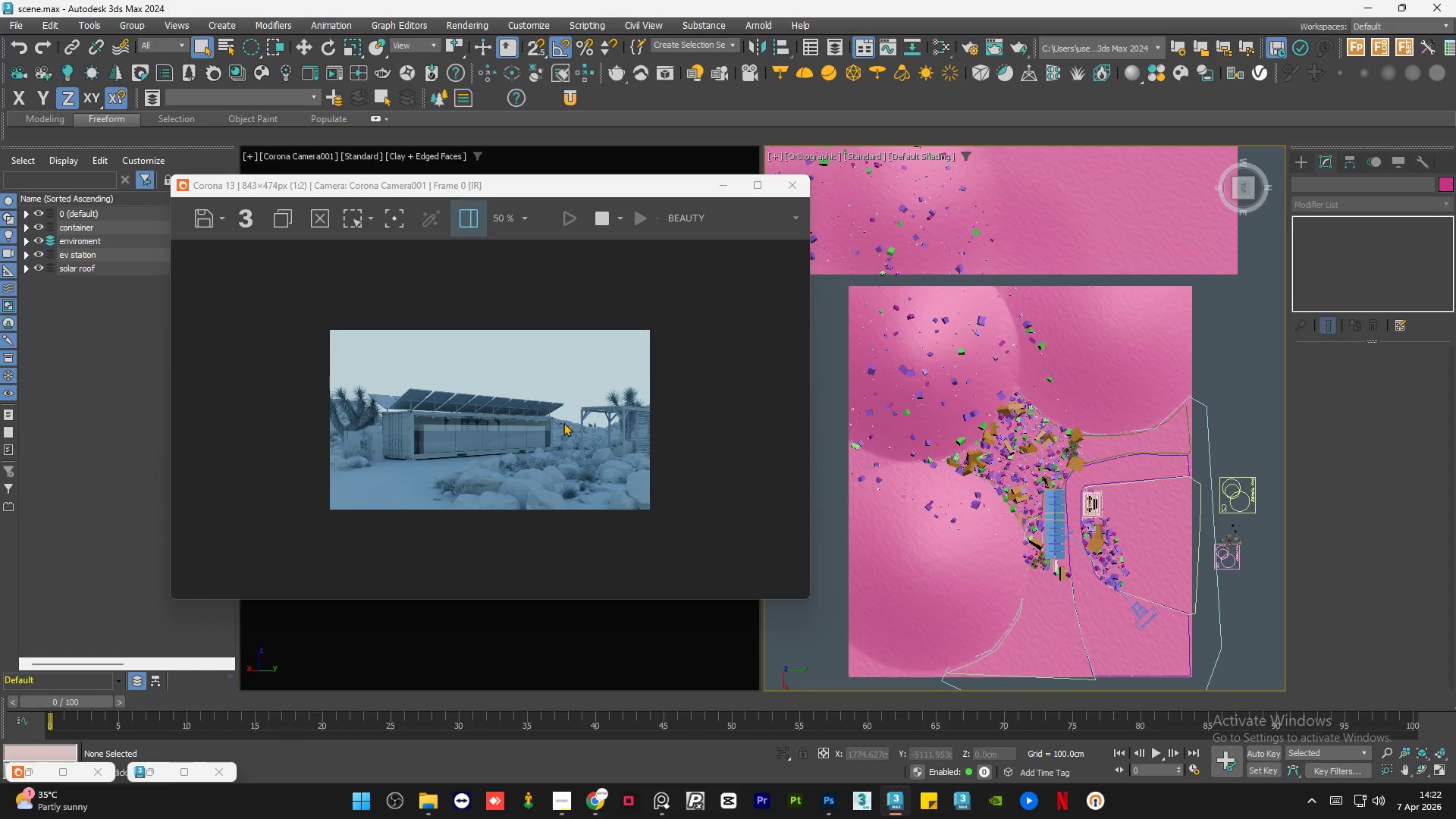 
scroll: coordinate [754, 447], scroll_direction: up, amount: 3.0
 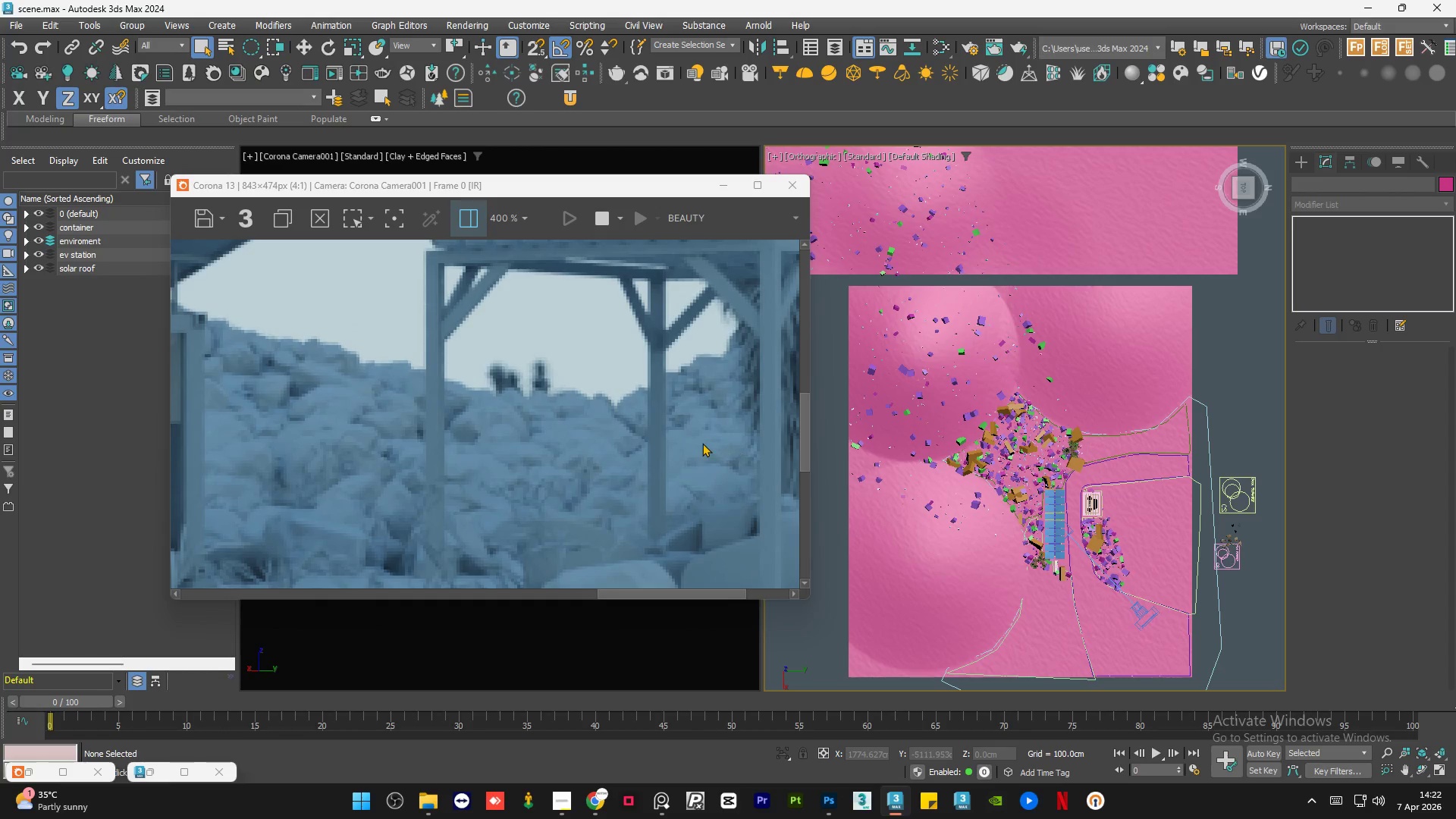 
scroll: coordinate [702, 443], scroll_direction: down, amount: 2.0
 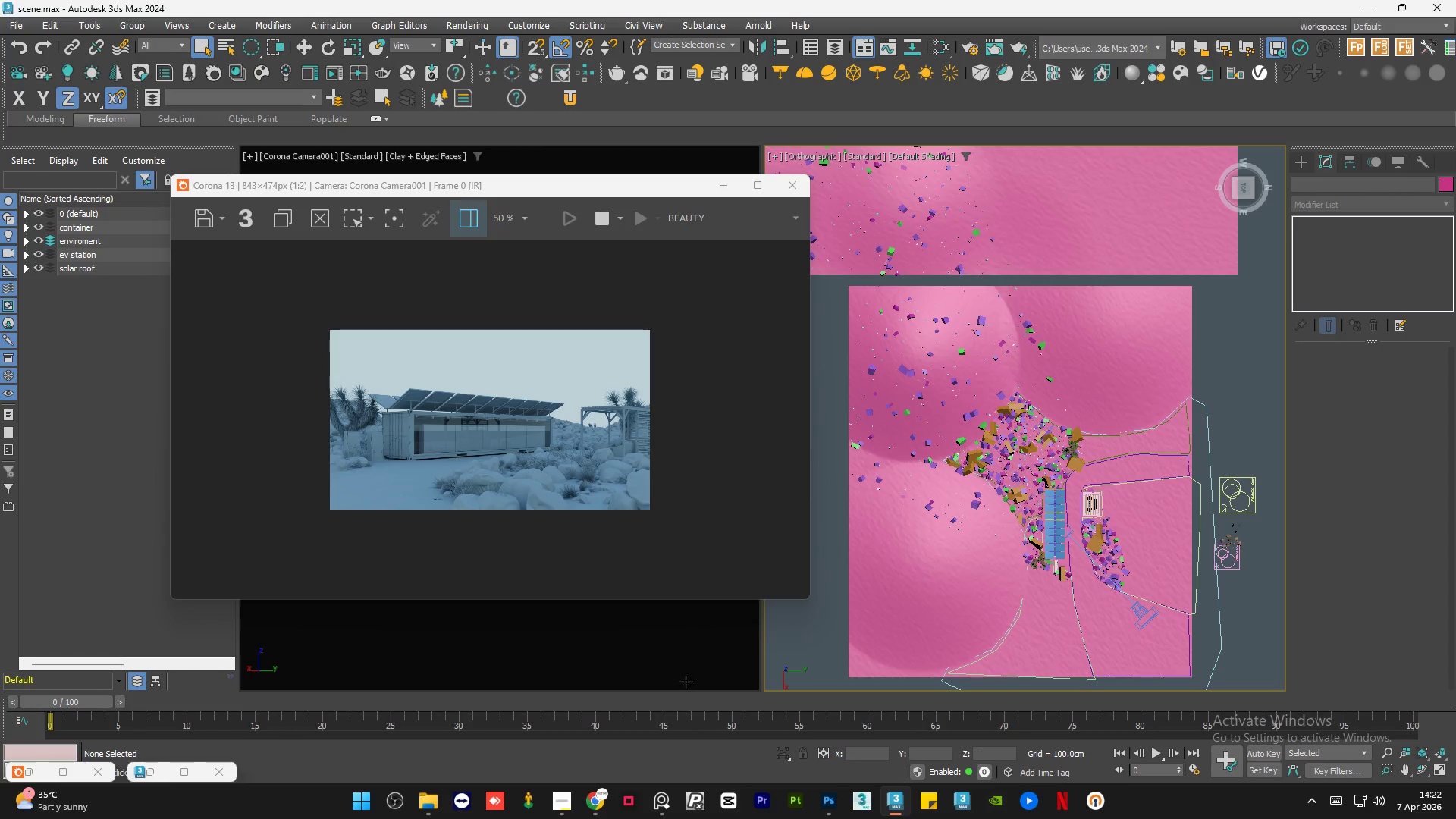 
left_click([656, 811])
 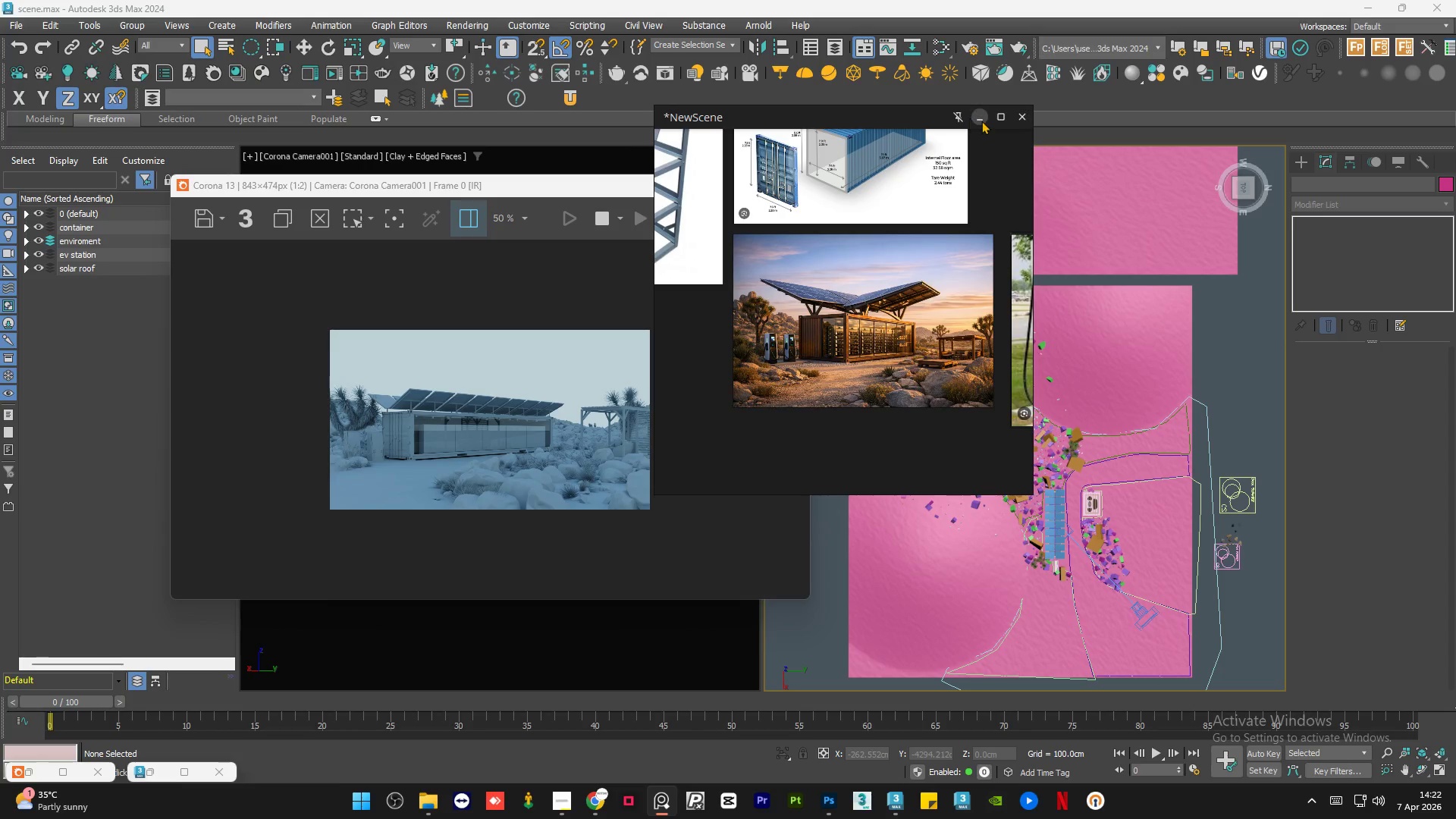 
left_click([981, 121])
 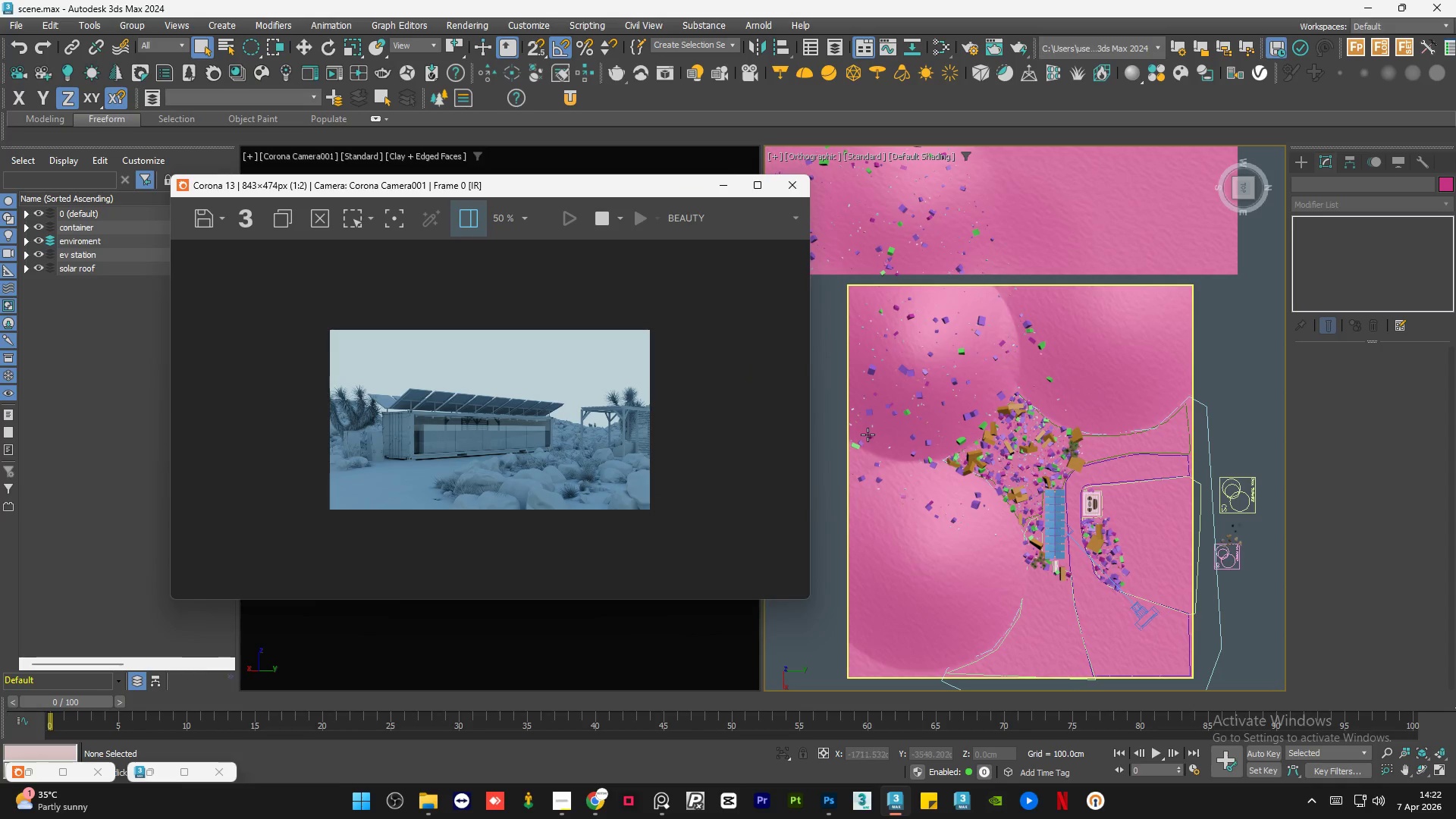 
scroll: coordinate [991, 397], scroll_direction: down, amount: 1.0
 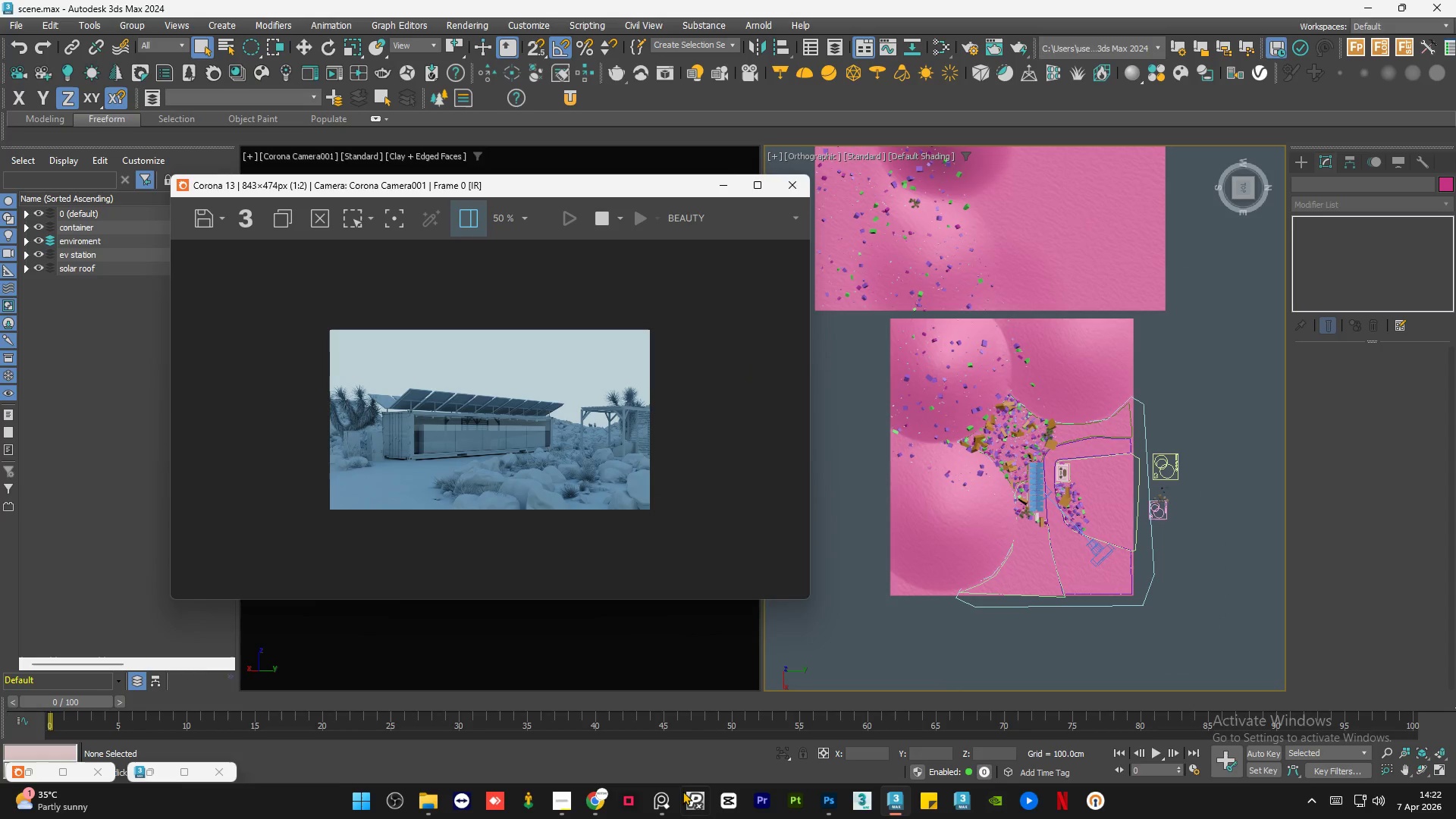 
left_click([665, 814])
 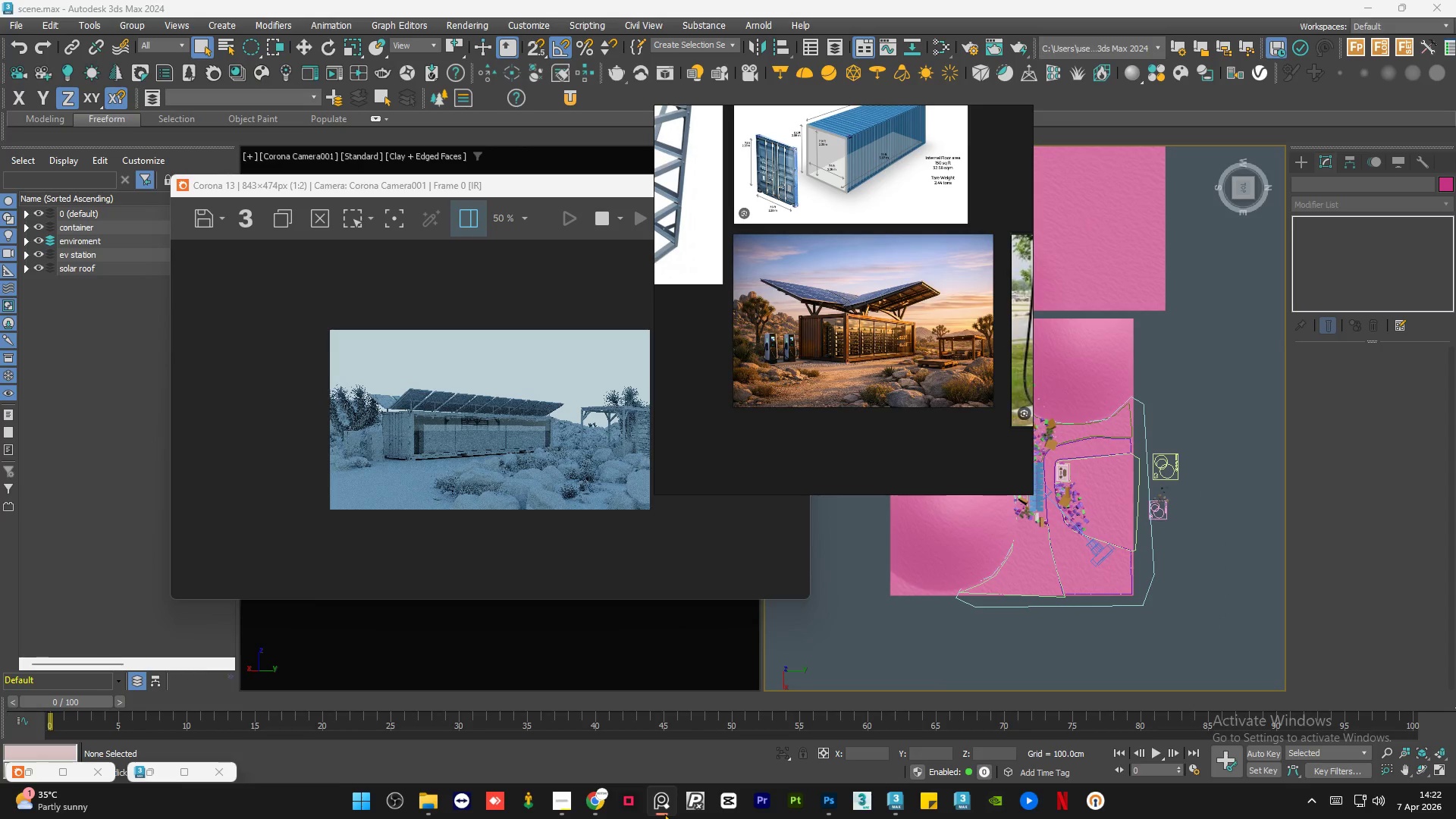 
left_click([664, 814])
 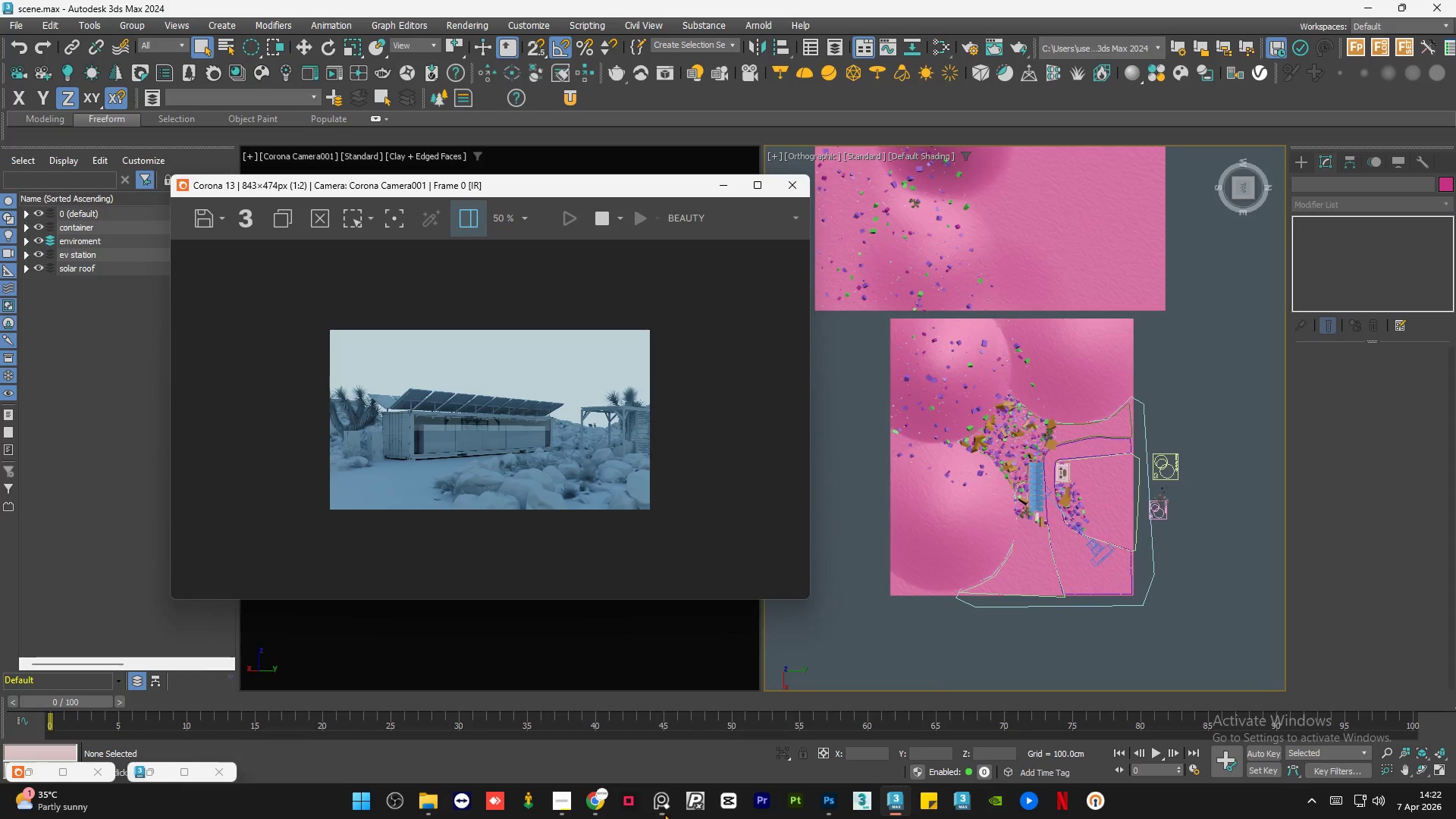 
left_click([664, 814])
 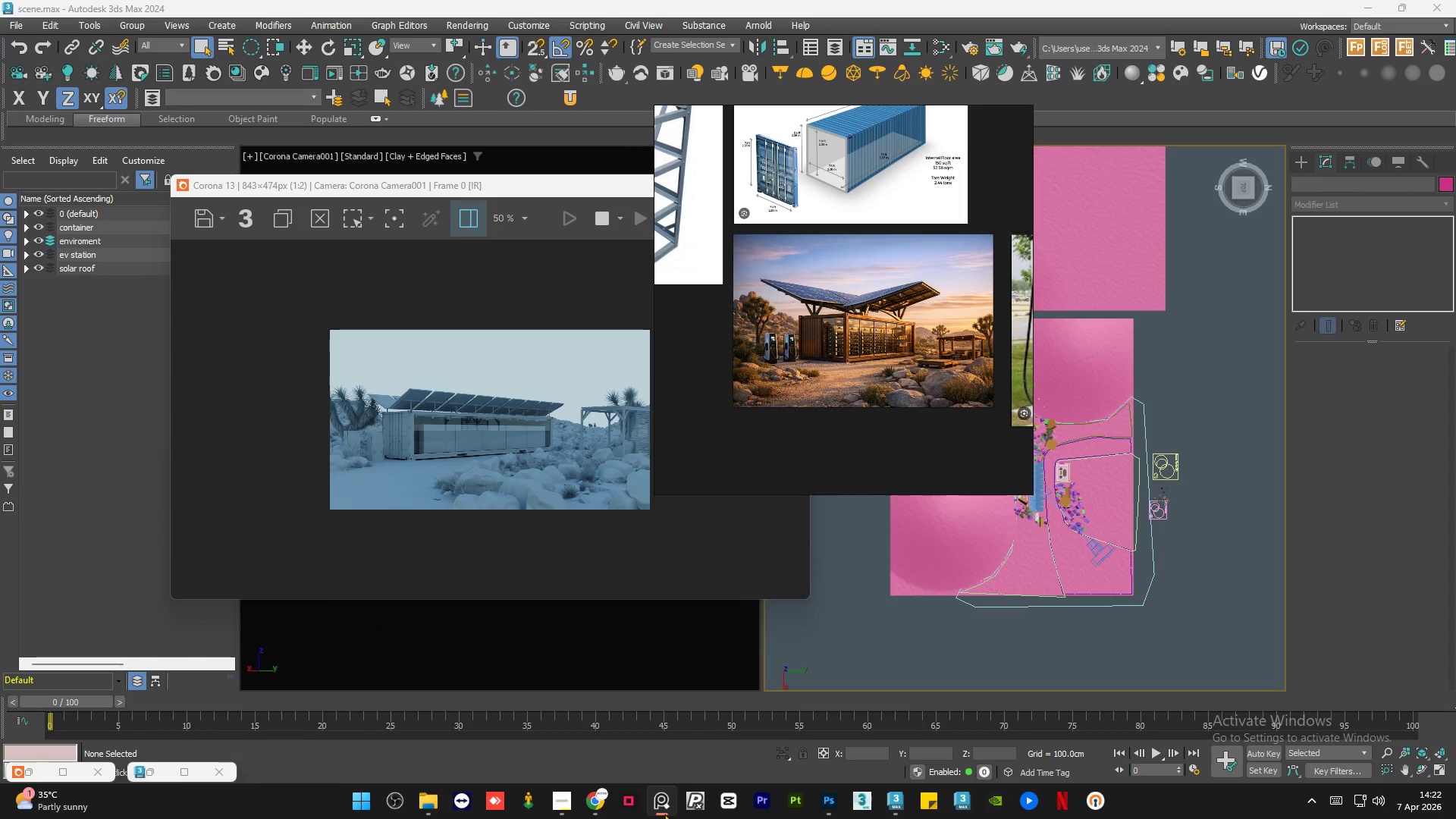 
left_click([664, 814])
 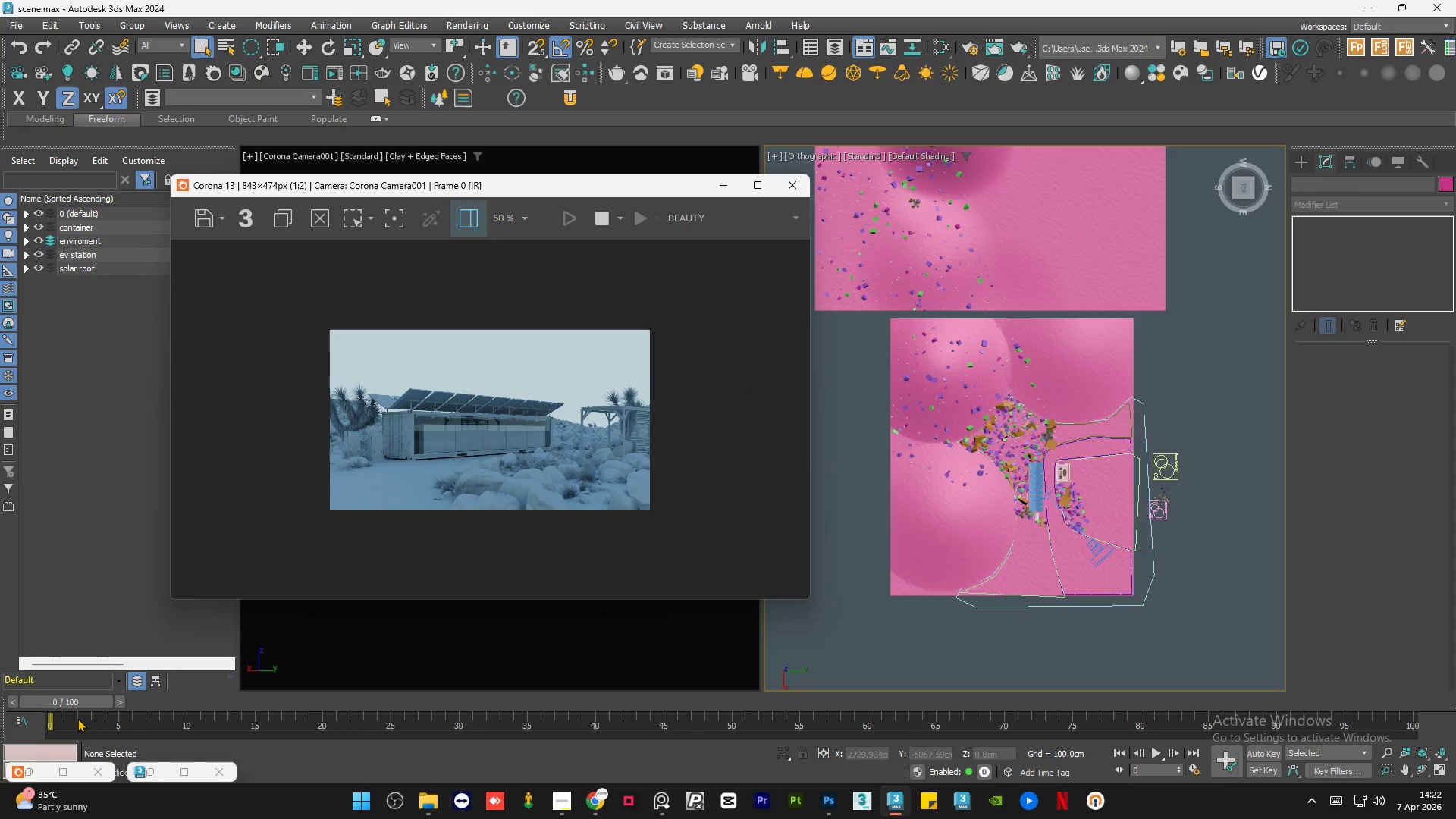 
left_click([33, 770])
 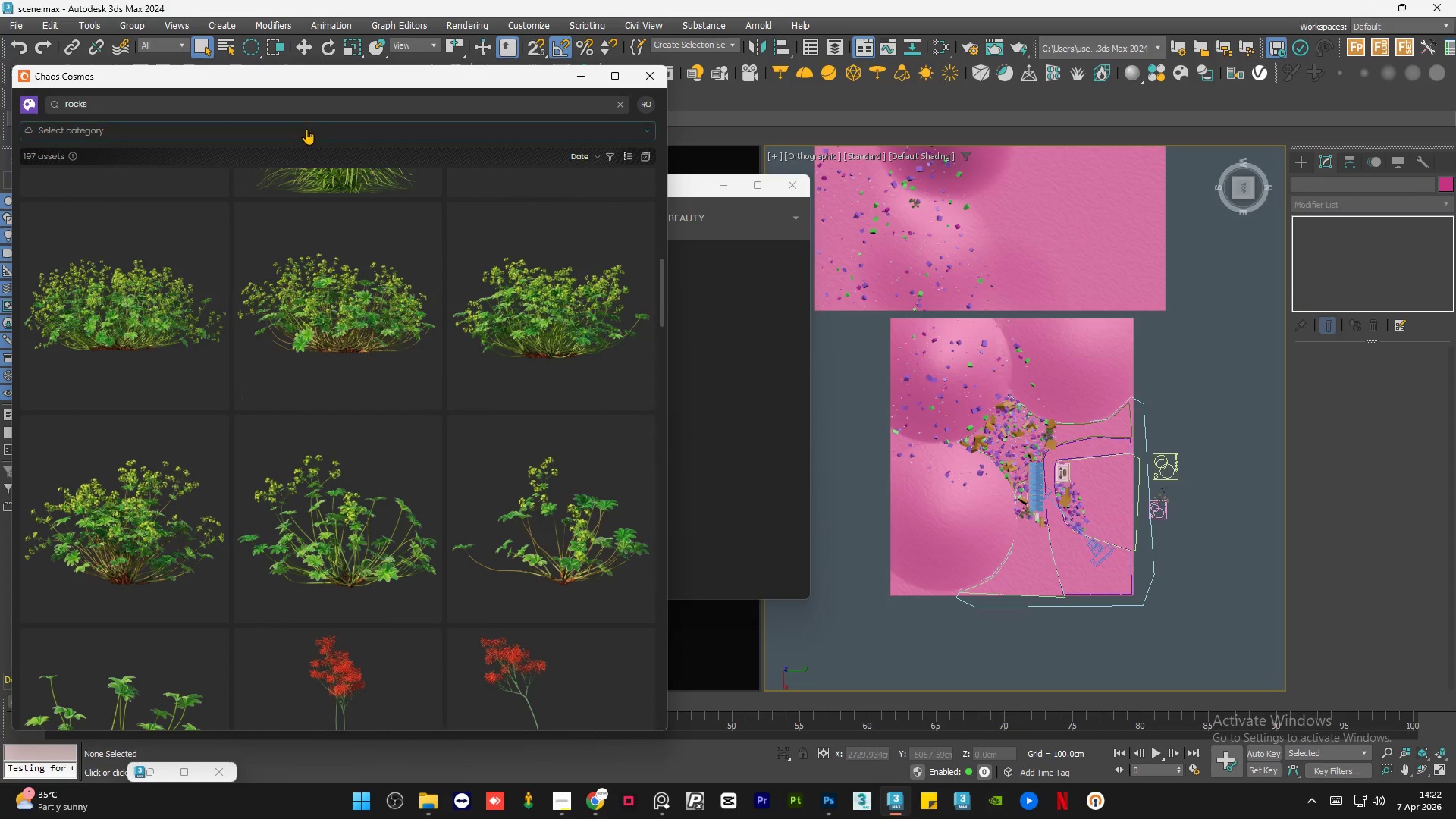 
left_click([305, 114])
 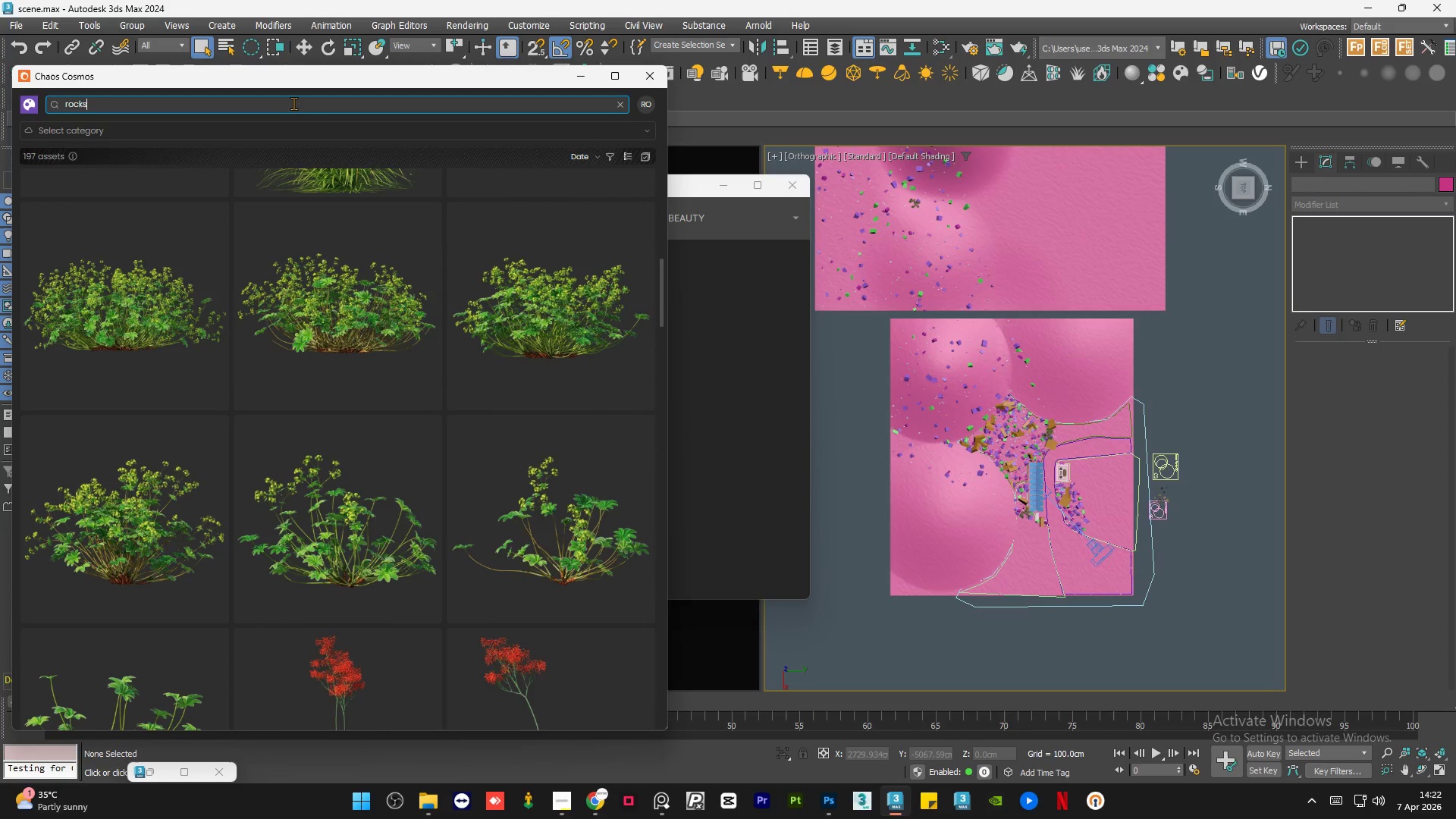 
double_click([293, 103])
 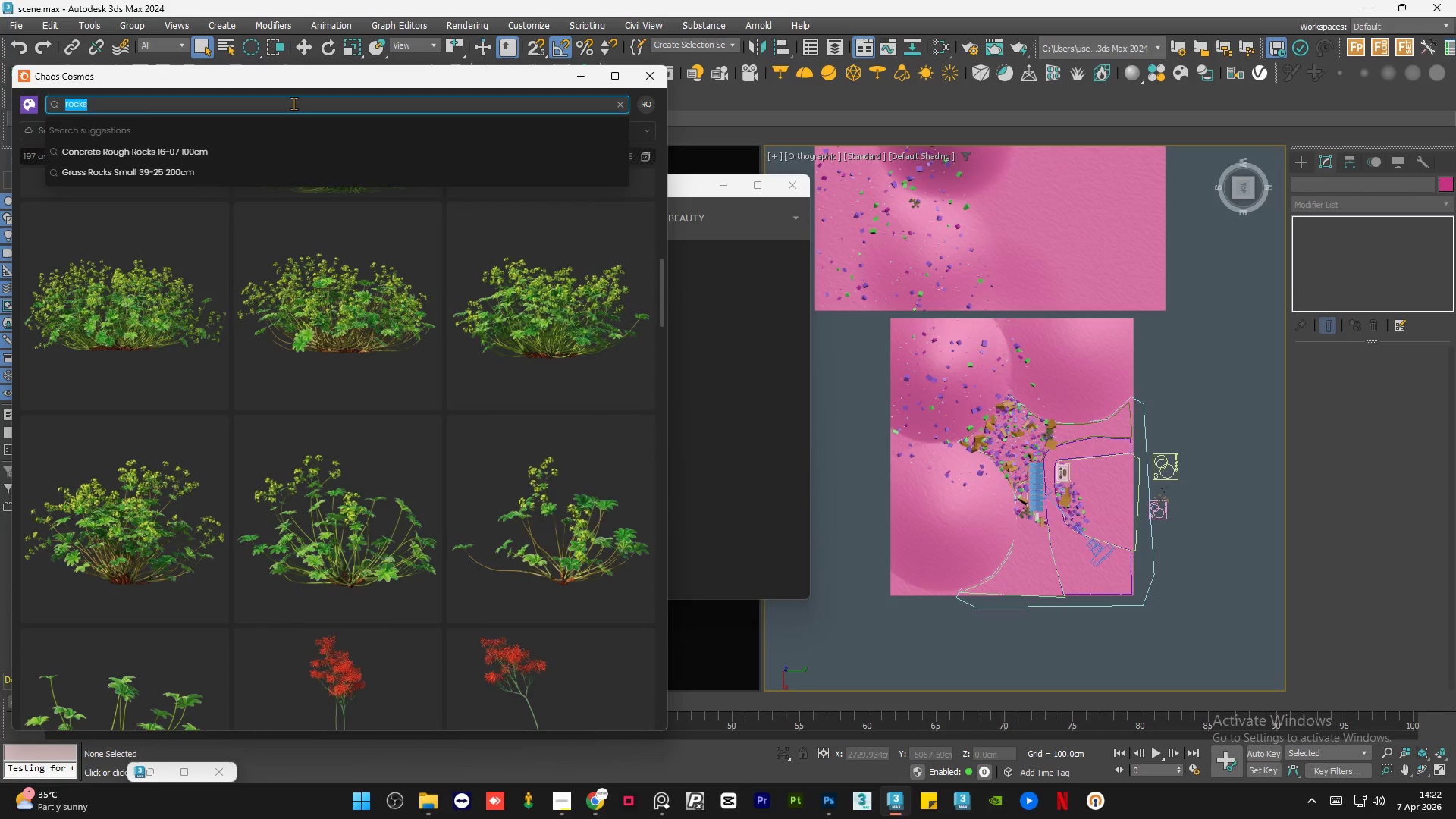 
type(gravel)
 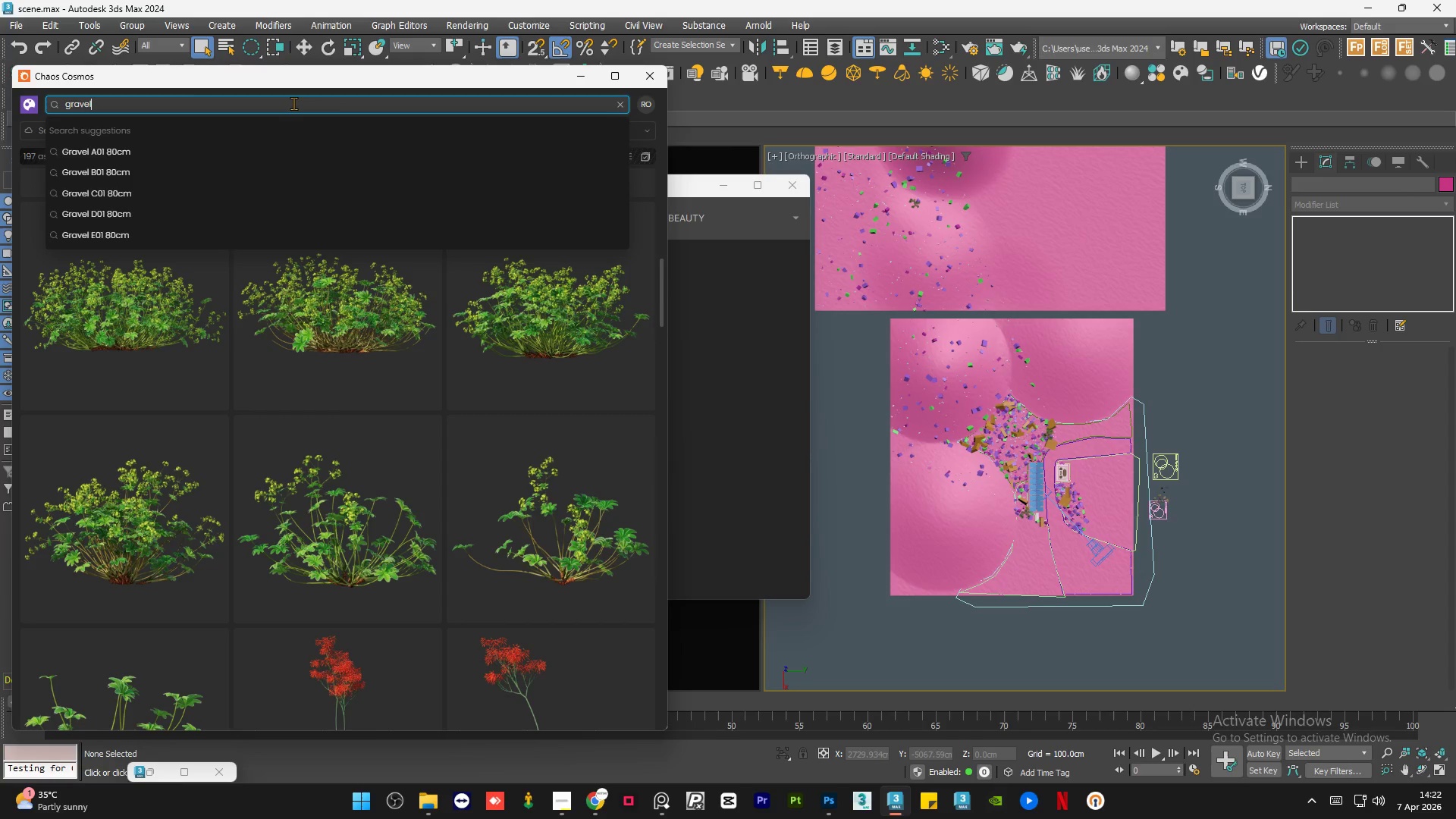 
key(Enter)
 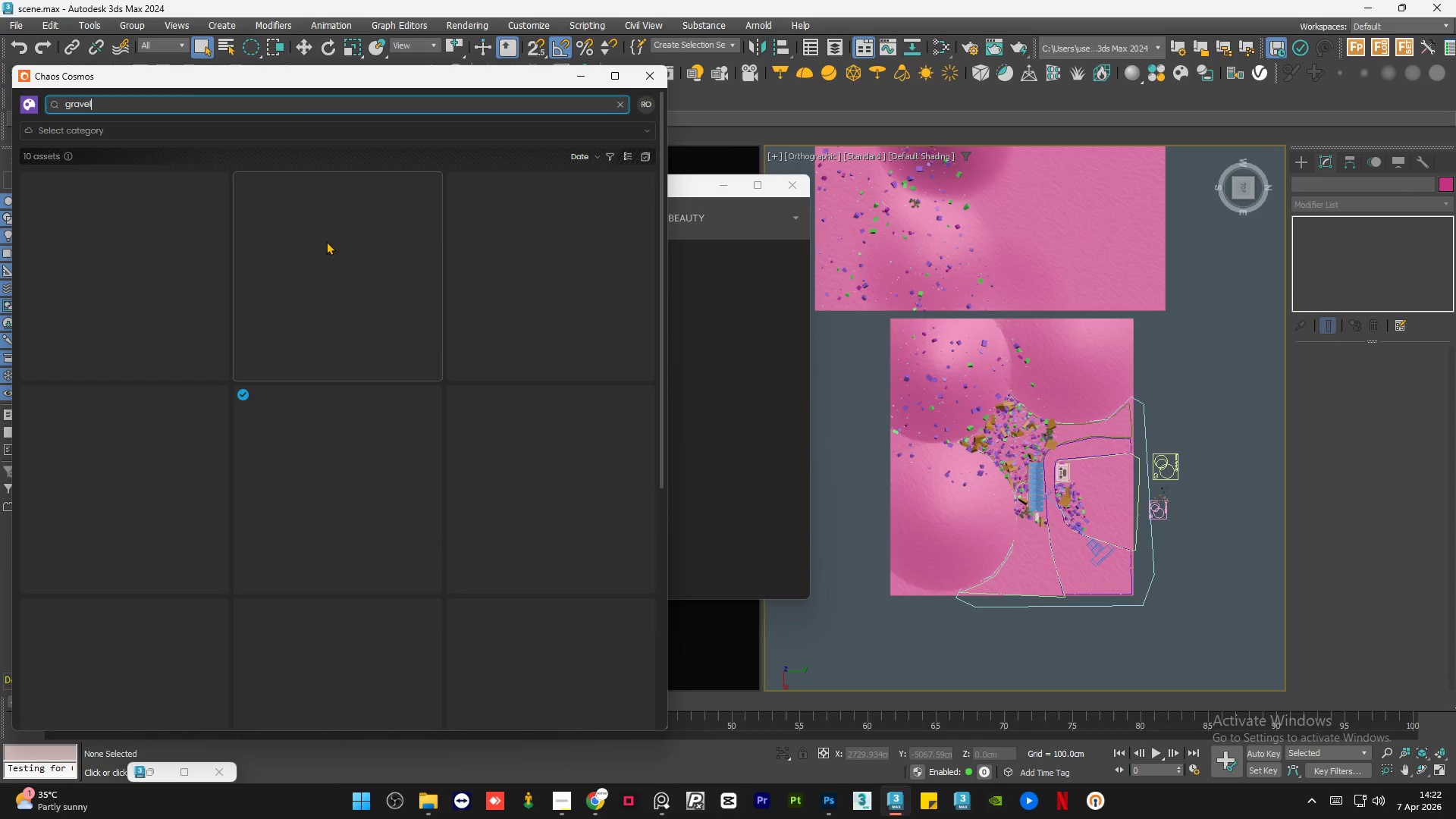 
wait(5.39)
 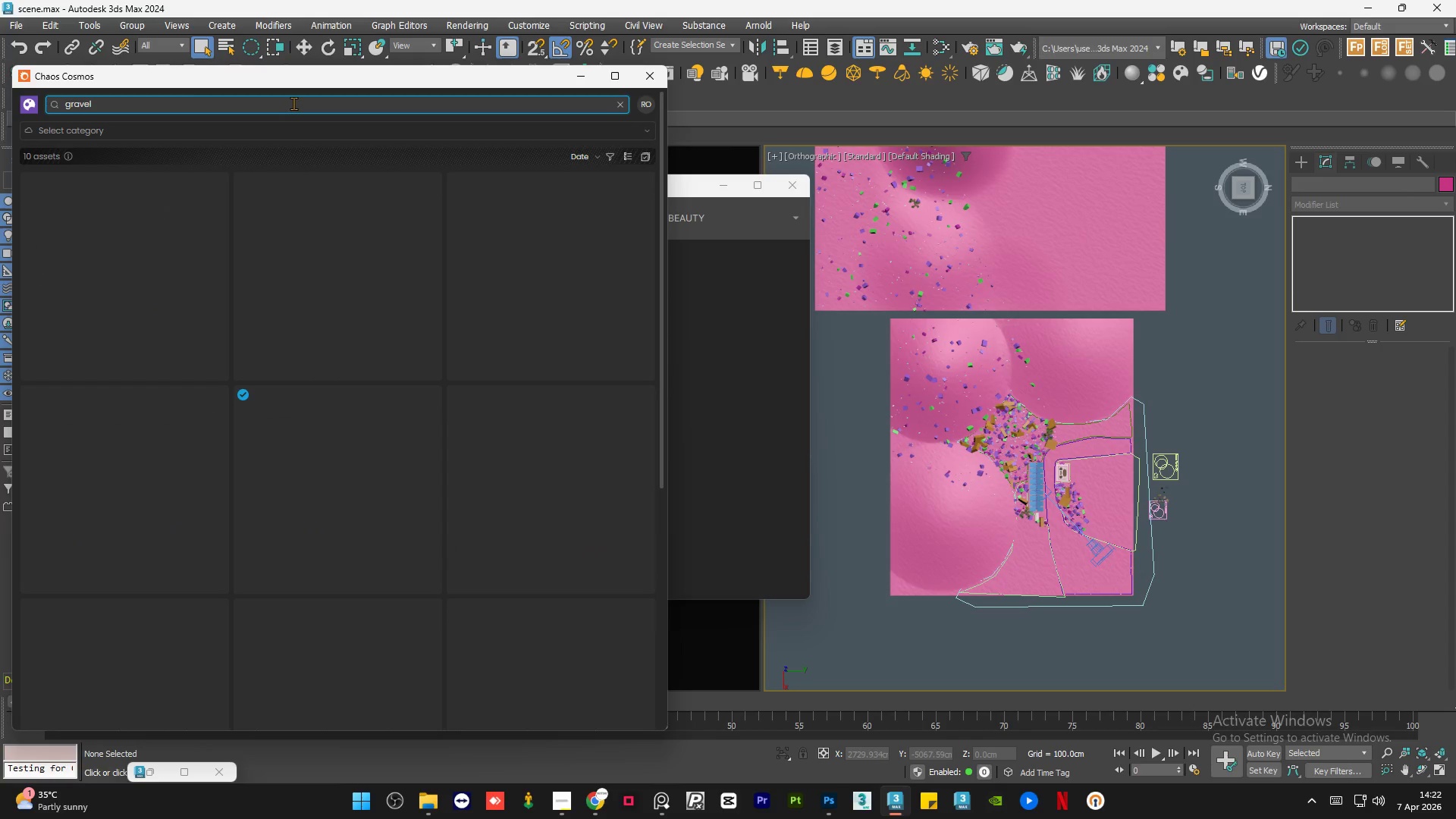 
scroll: coordinate [383, 440], scroll_direction: down, amount: 6.0
 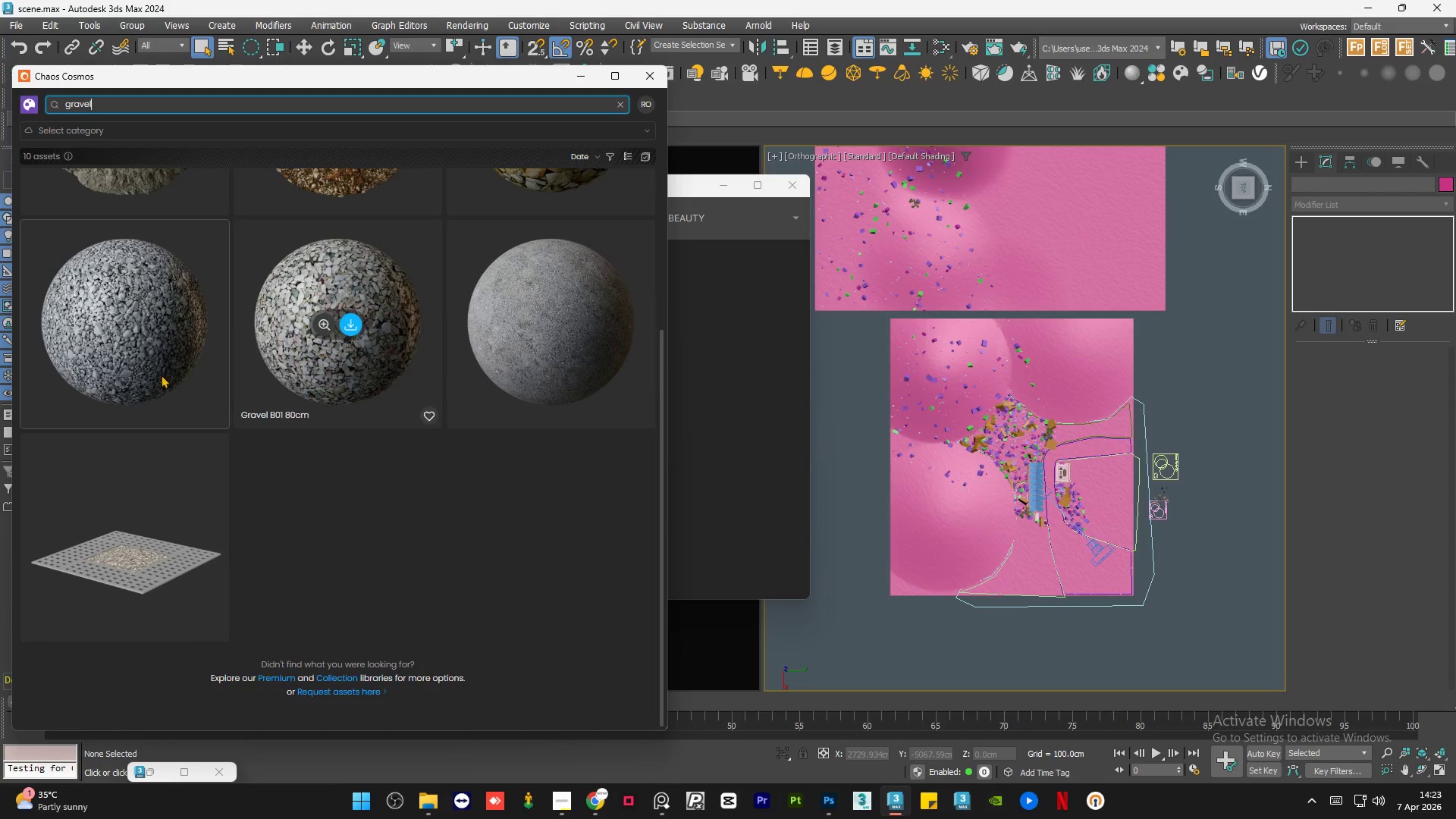 
scroll: coordinate [183, 395], scroll_direction: up, amount: 8.0
 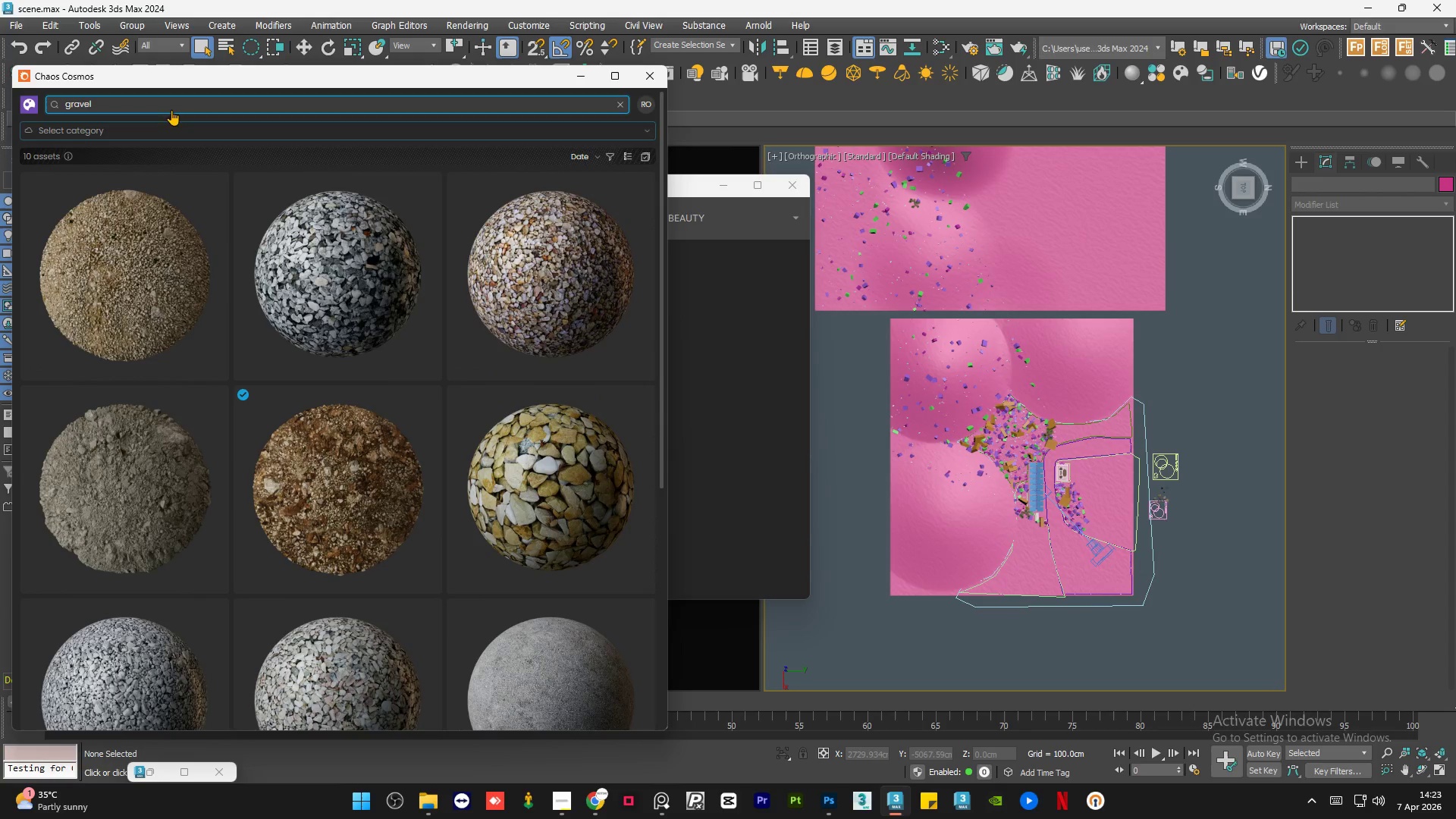 
double_click([171, 102])
 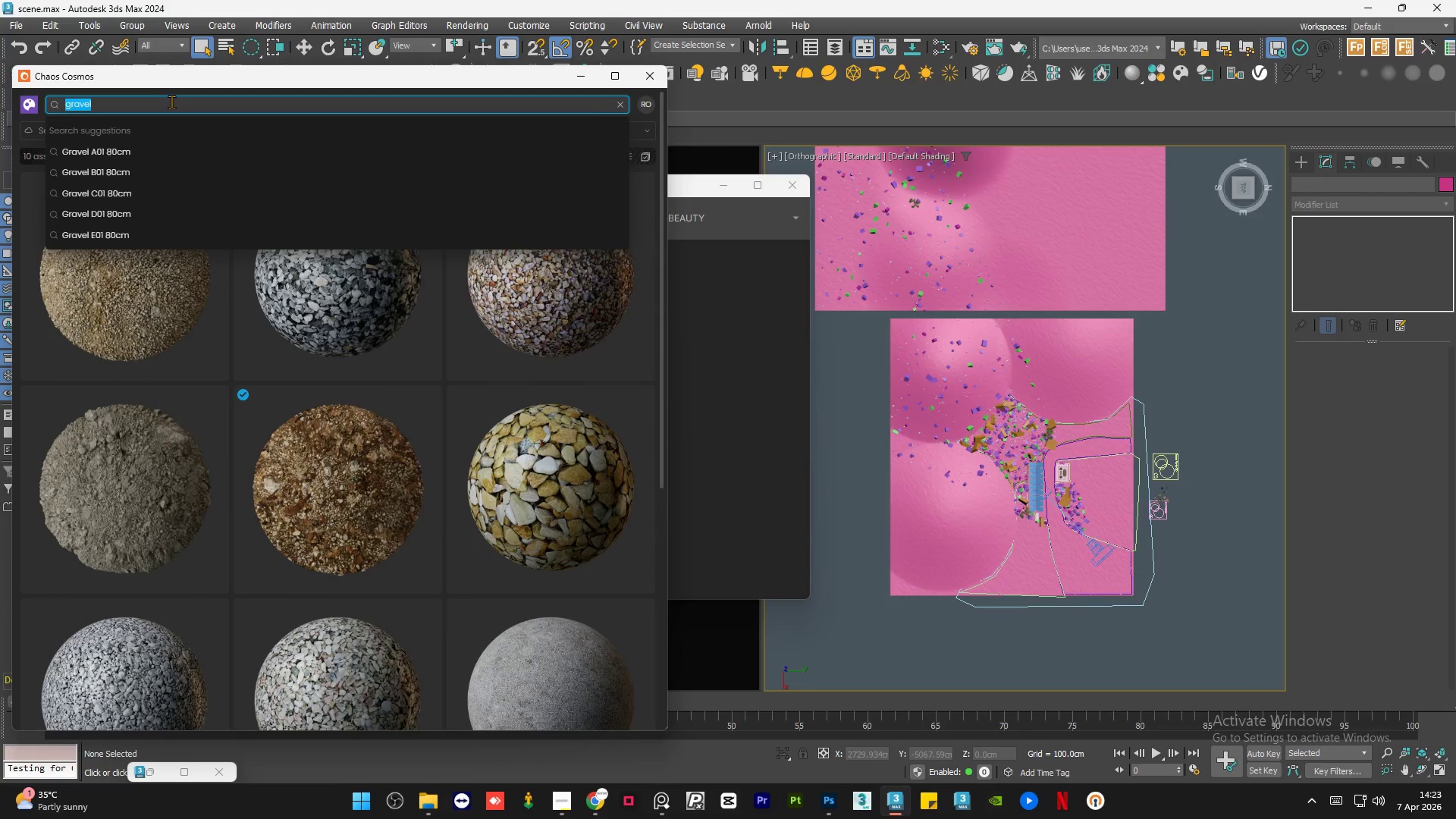 
type(scatter)
 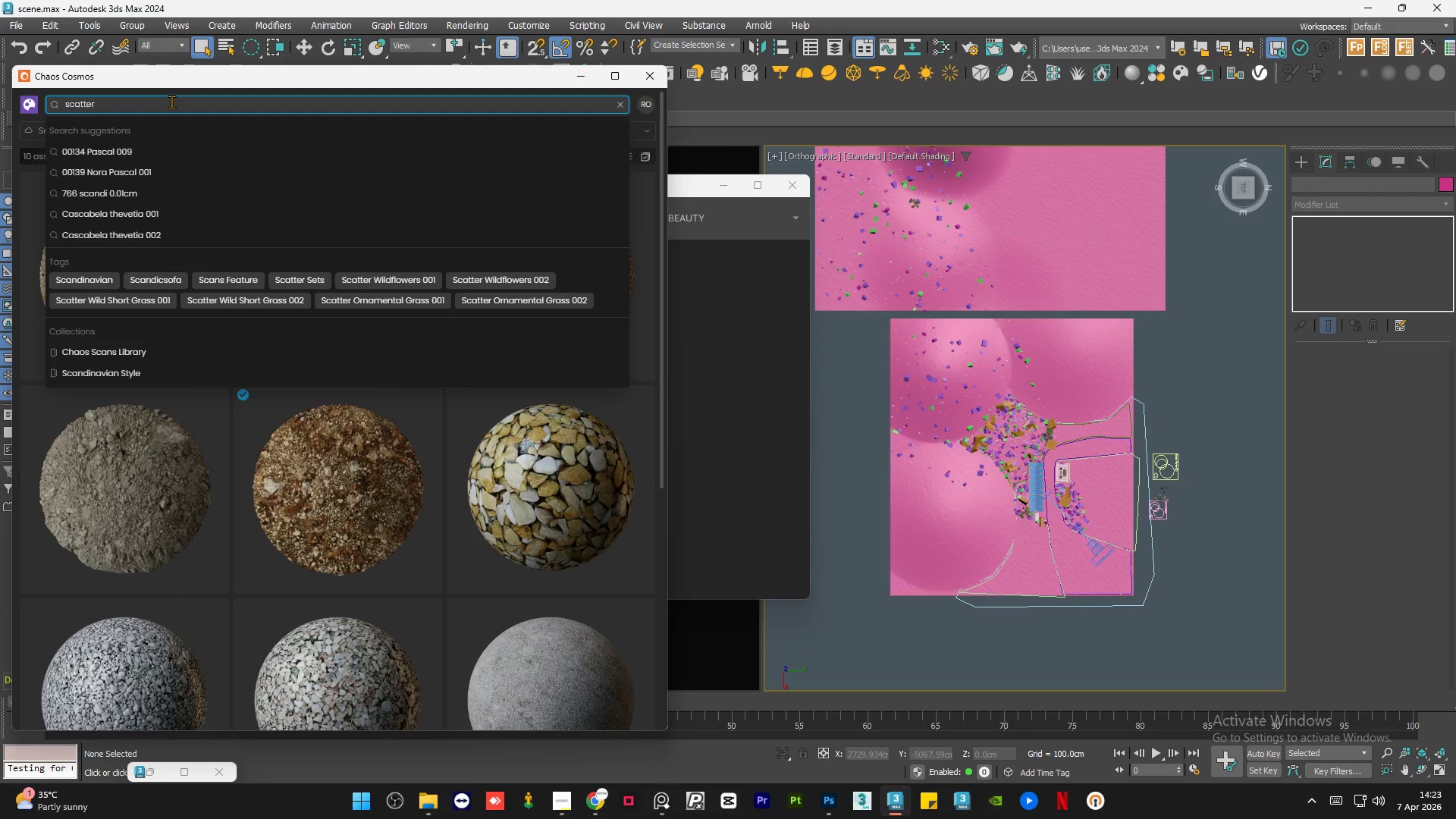 
key(Enter)
 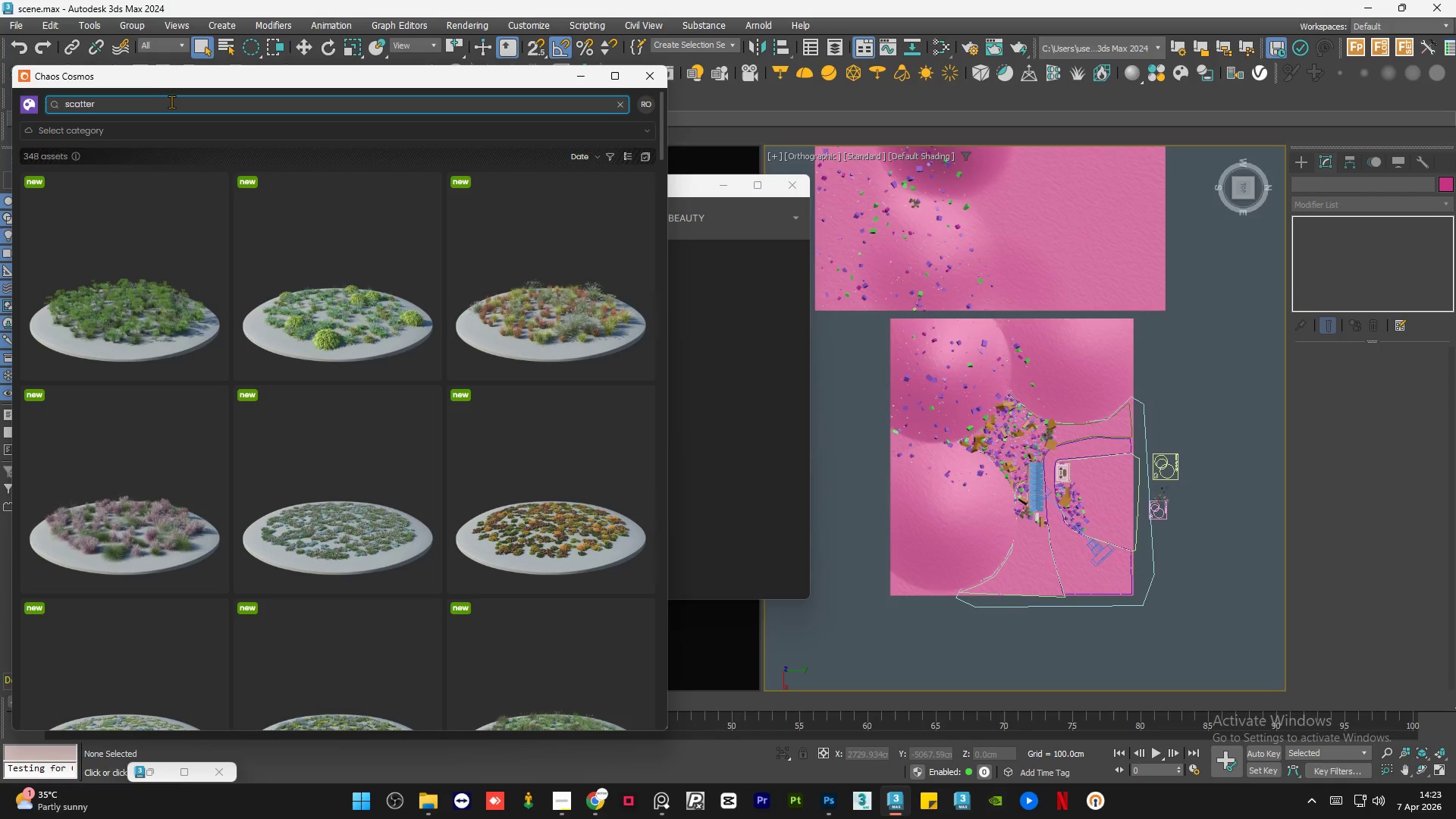 
scroll: coordinate [468, 457], scroll_direction: down, amount: 17.0
 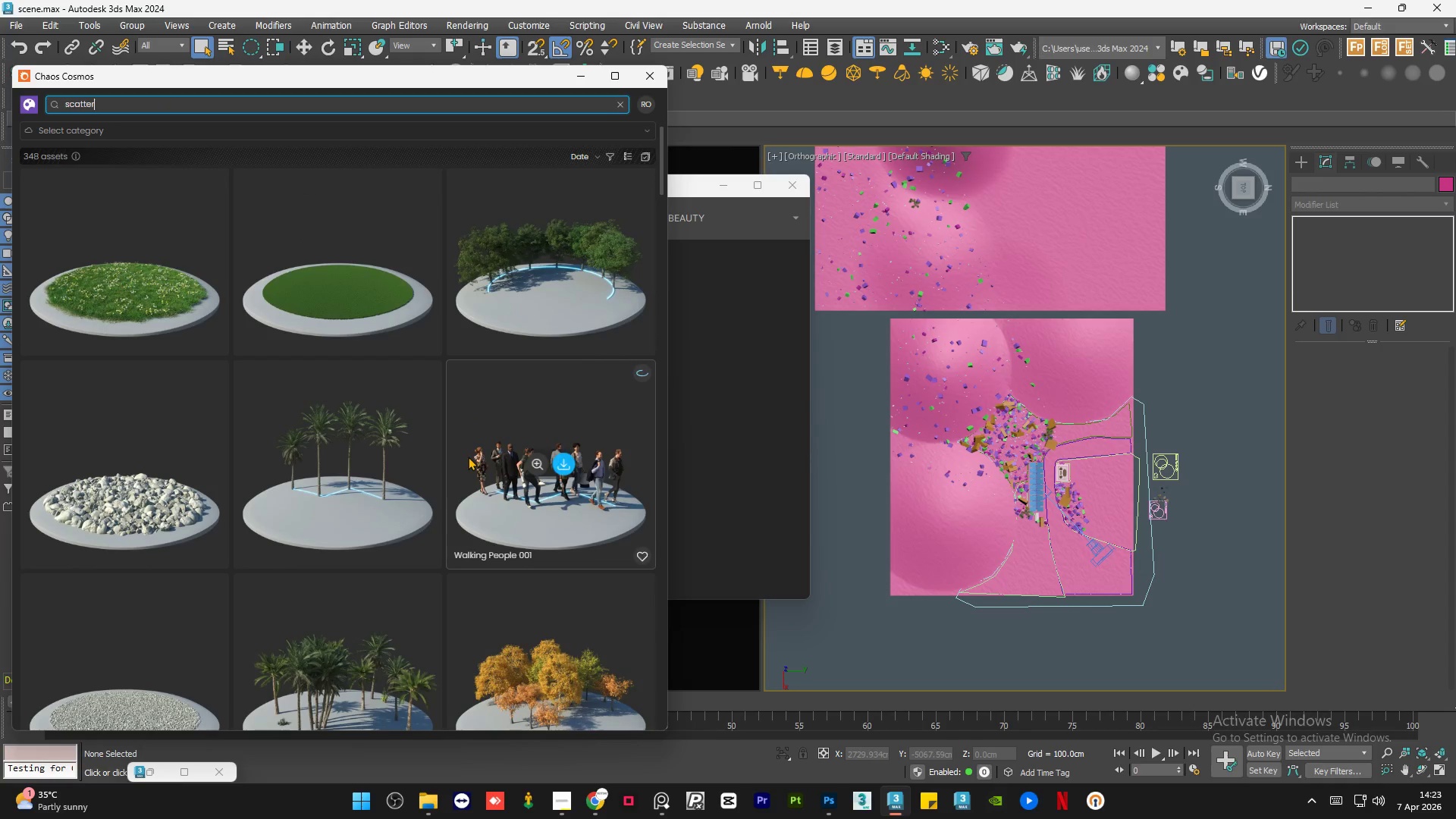 
mouse_move([133, 500])
 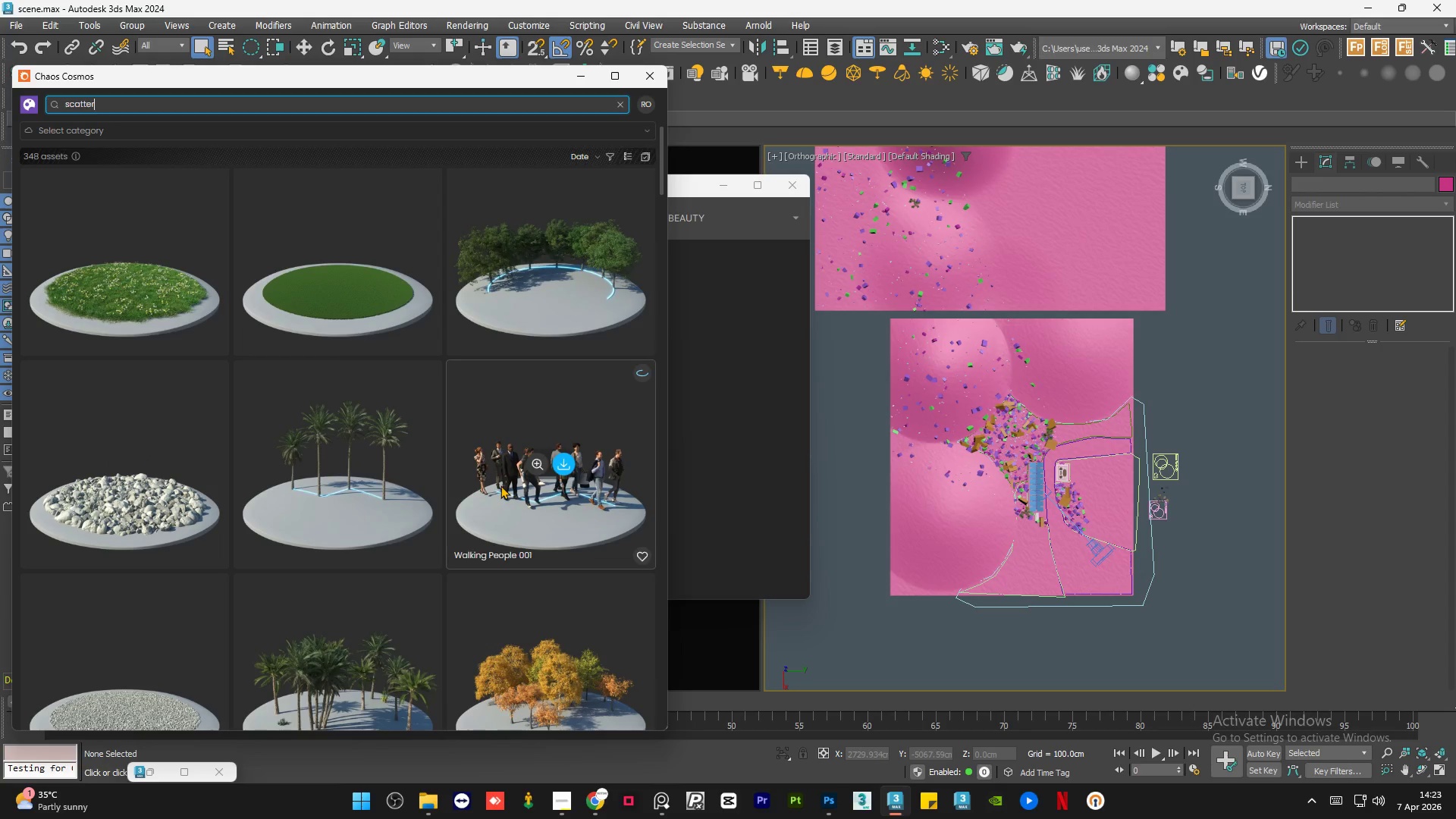 
scroll: coordinate [178, 576], scroll_direction: down, amount: 13.0
 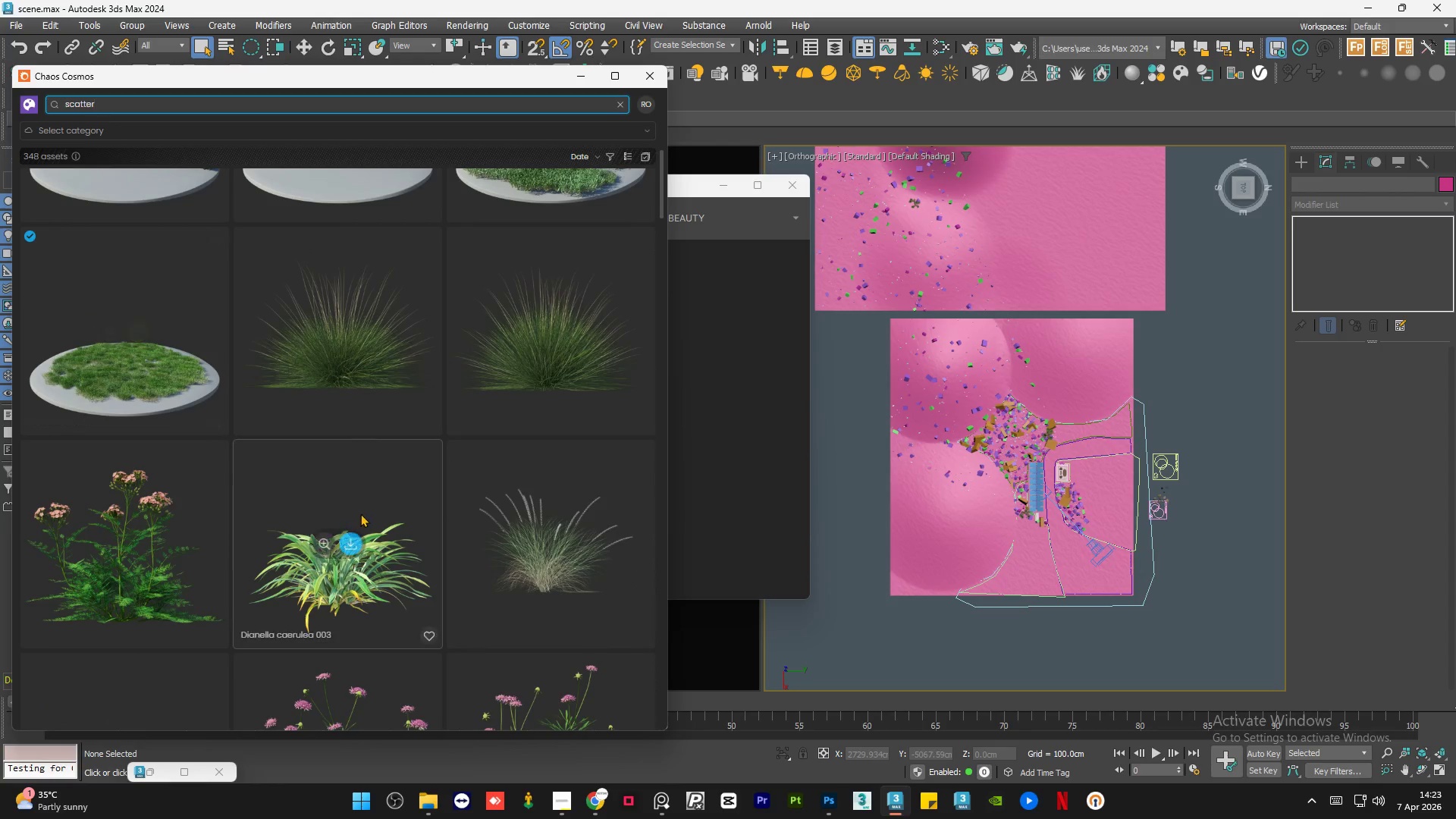 
scroll: coordinate [315, 513], scroll_direction: down, amount: 16.0
 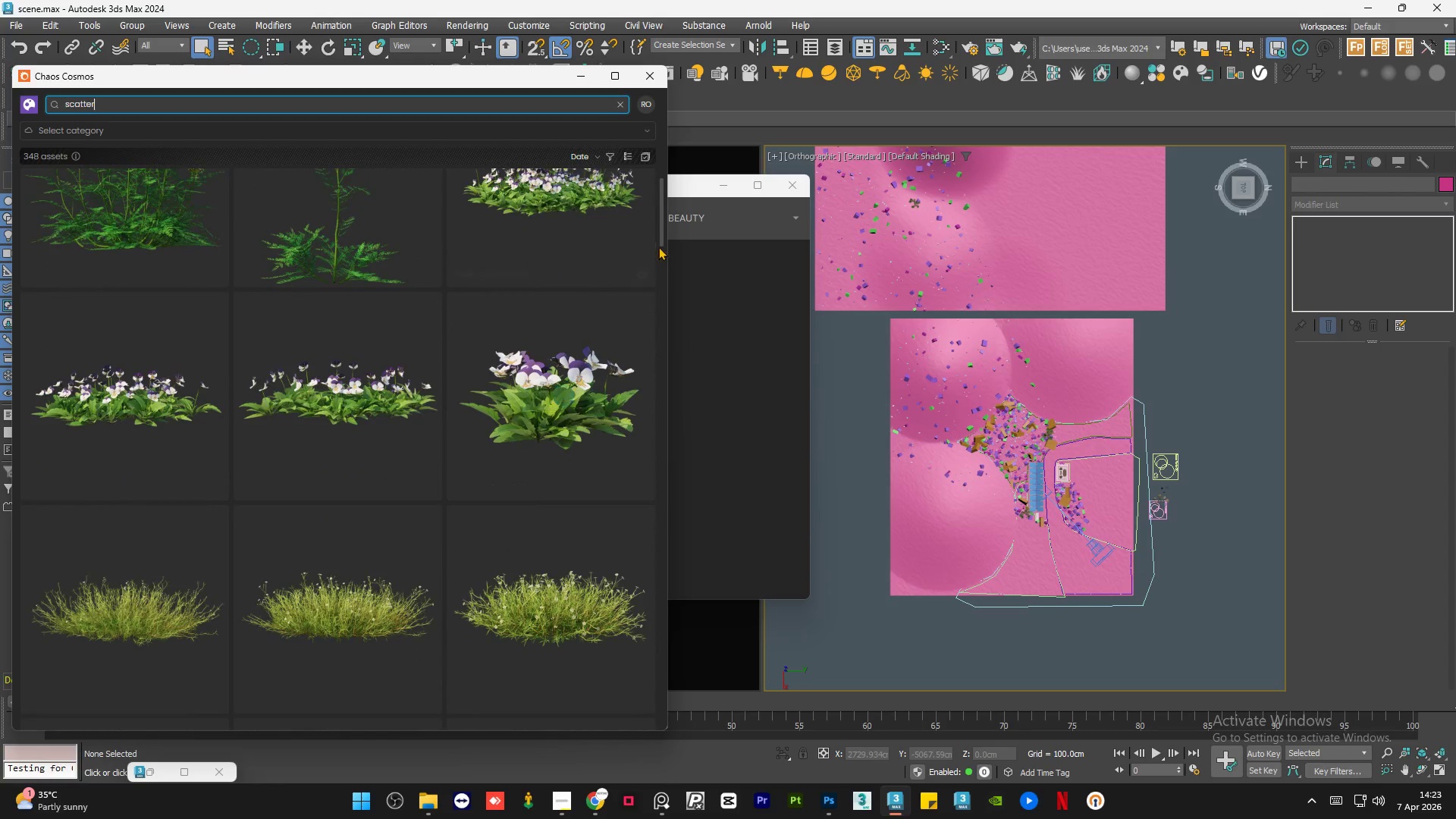 
left_click_drag(start_coordinate=[661, 235], to_coordinate=[673, 199])
 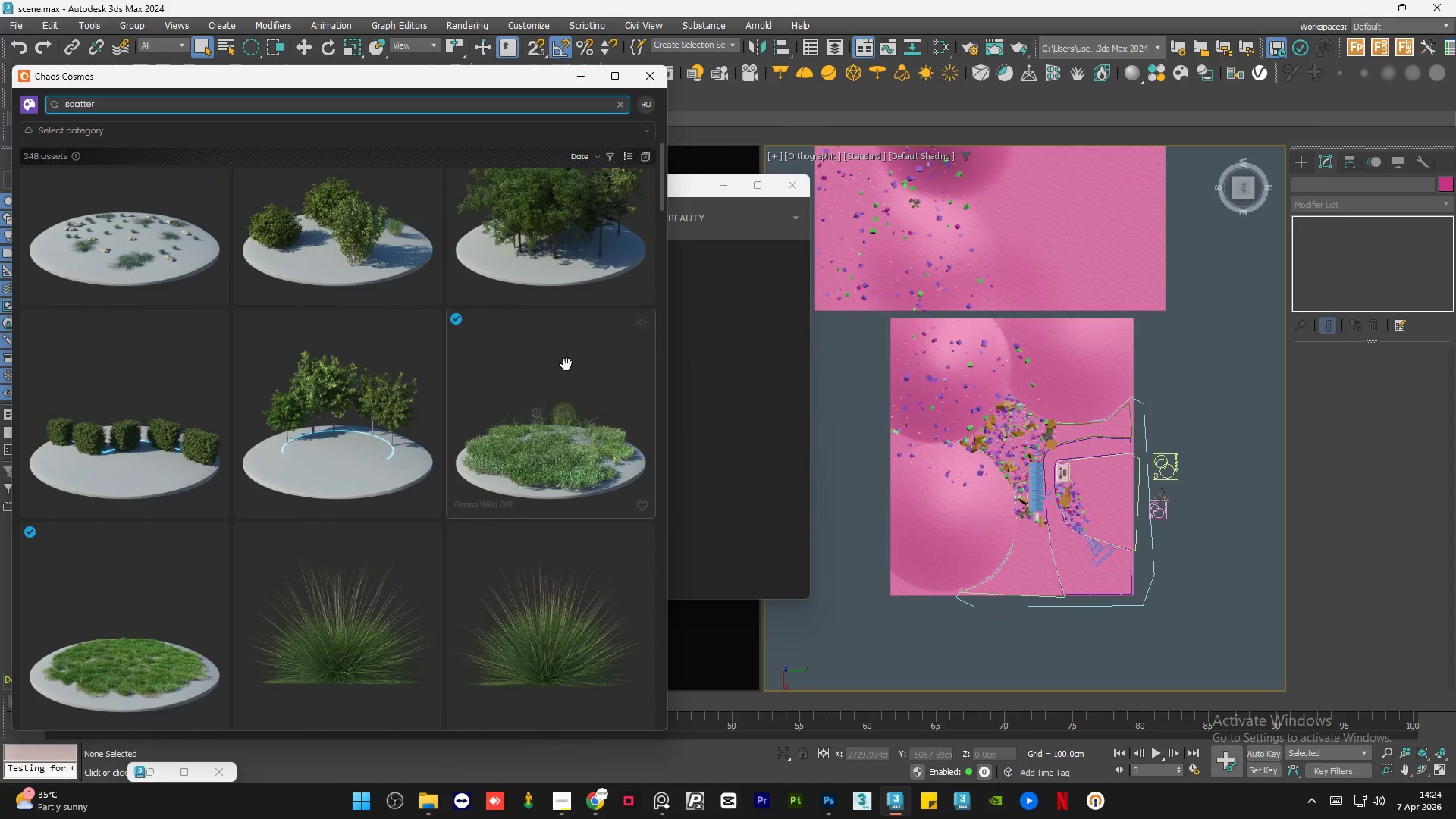 
scroll: coordinate [532, 425], scroll_direction: up, amount: 6.0
 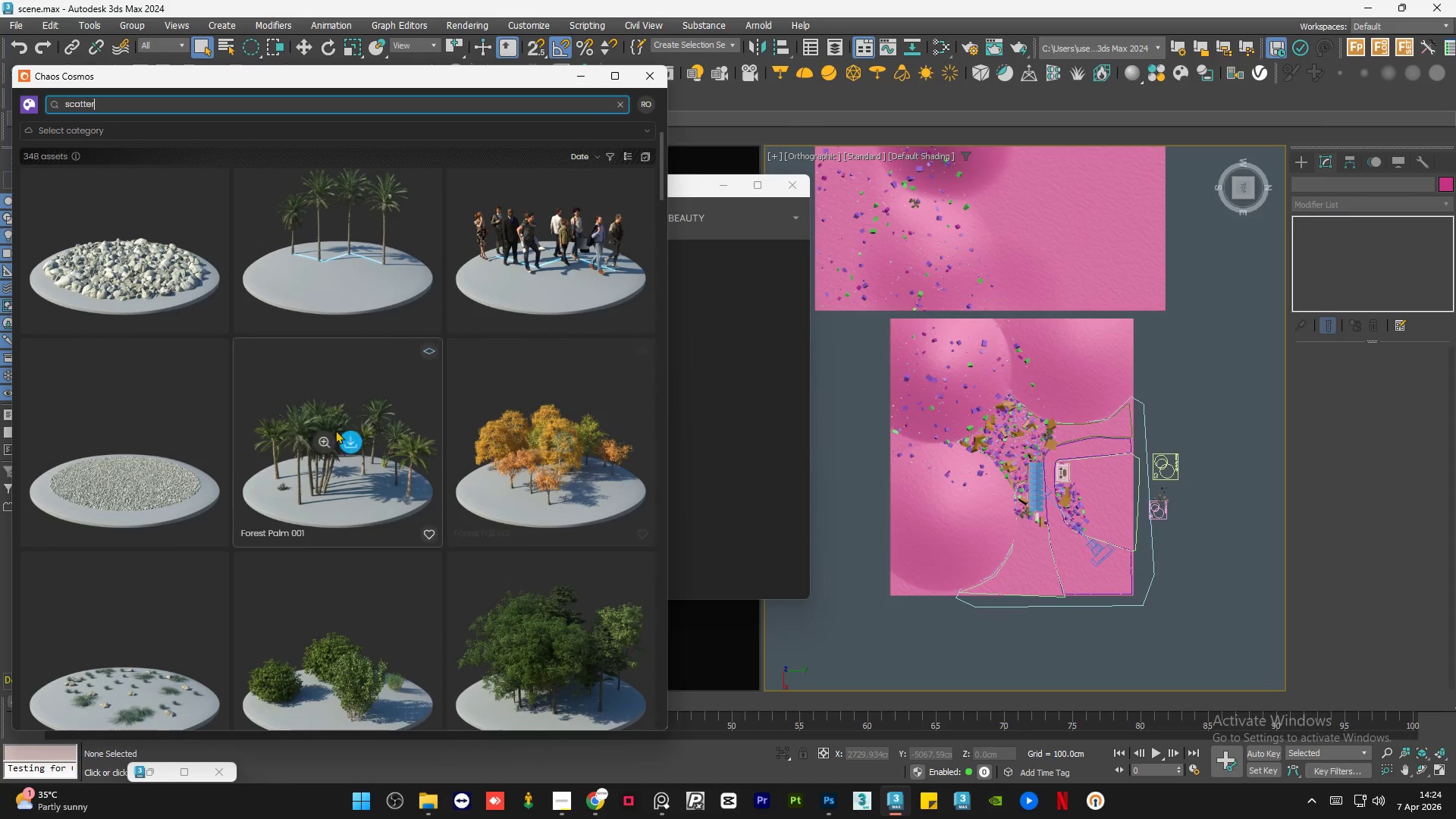 
mouse_move([184, 490])
 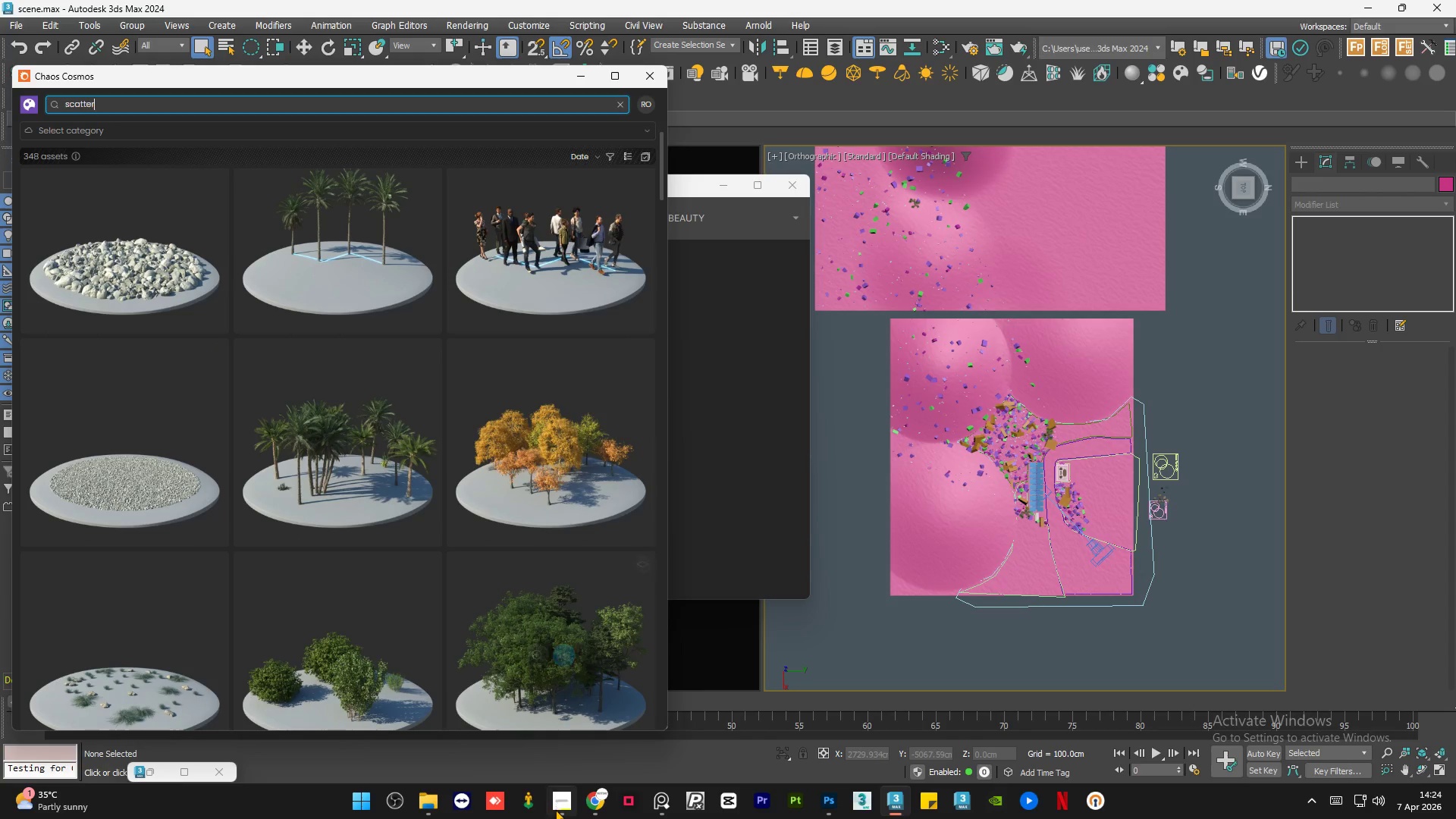 
left_click([555, 809])